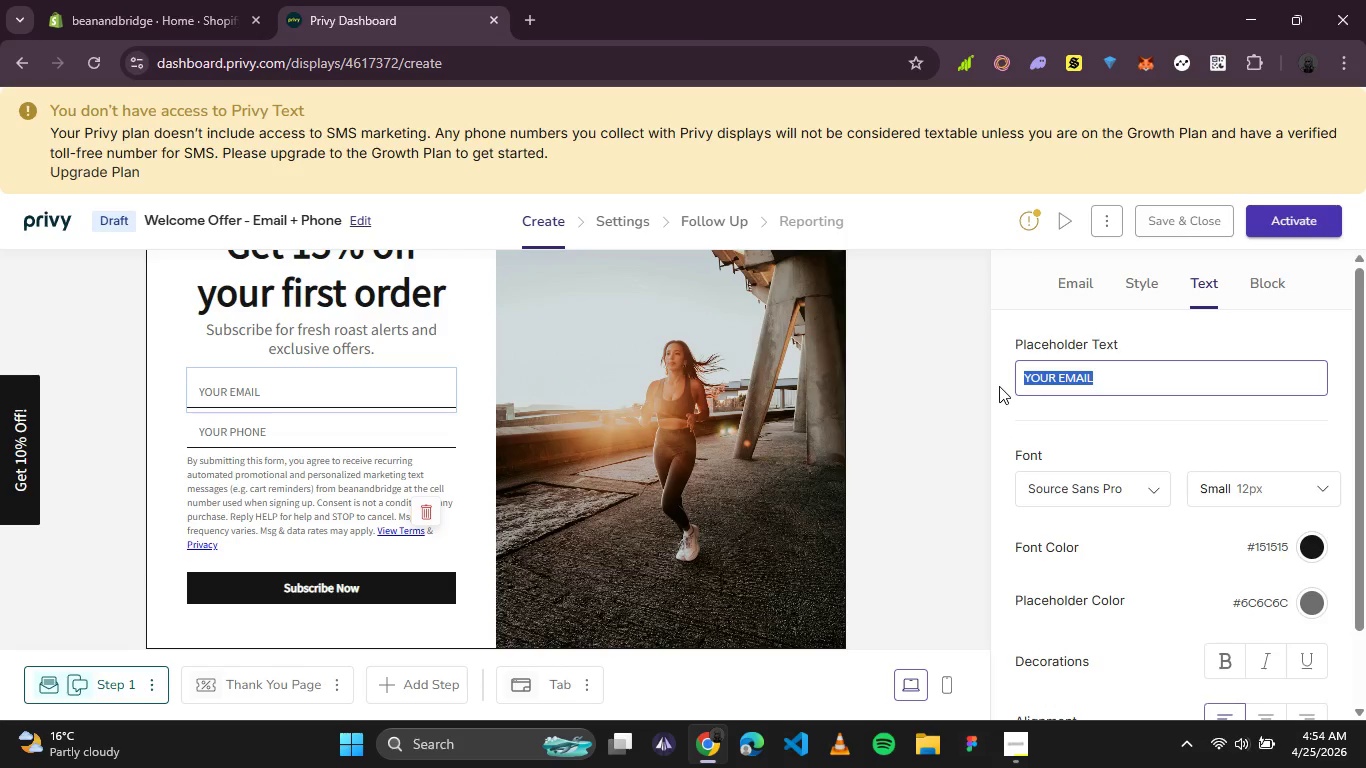 
key(E)
 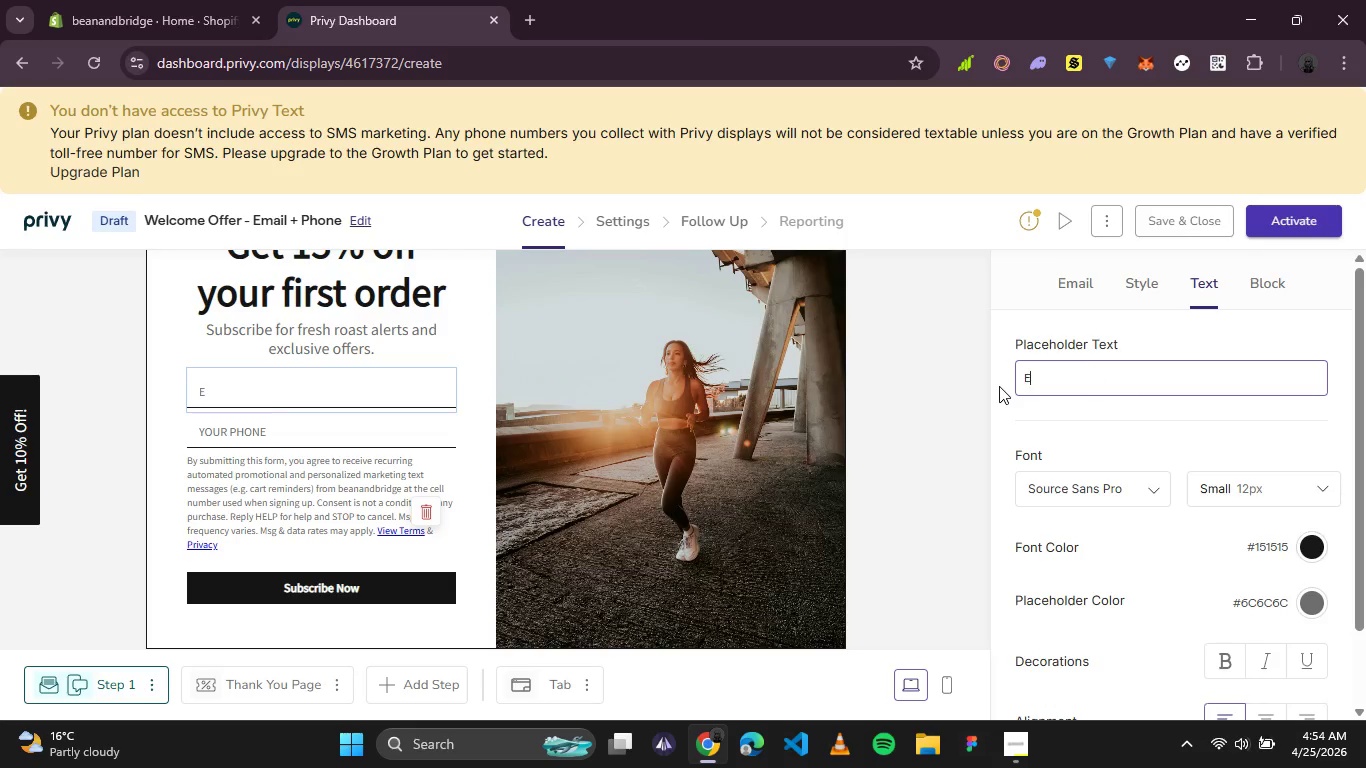 
key(CapsLock)
 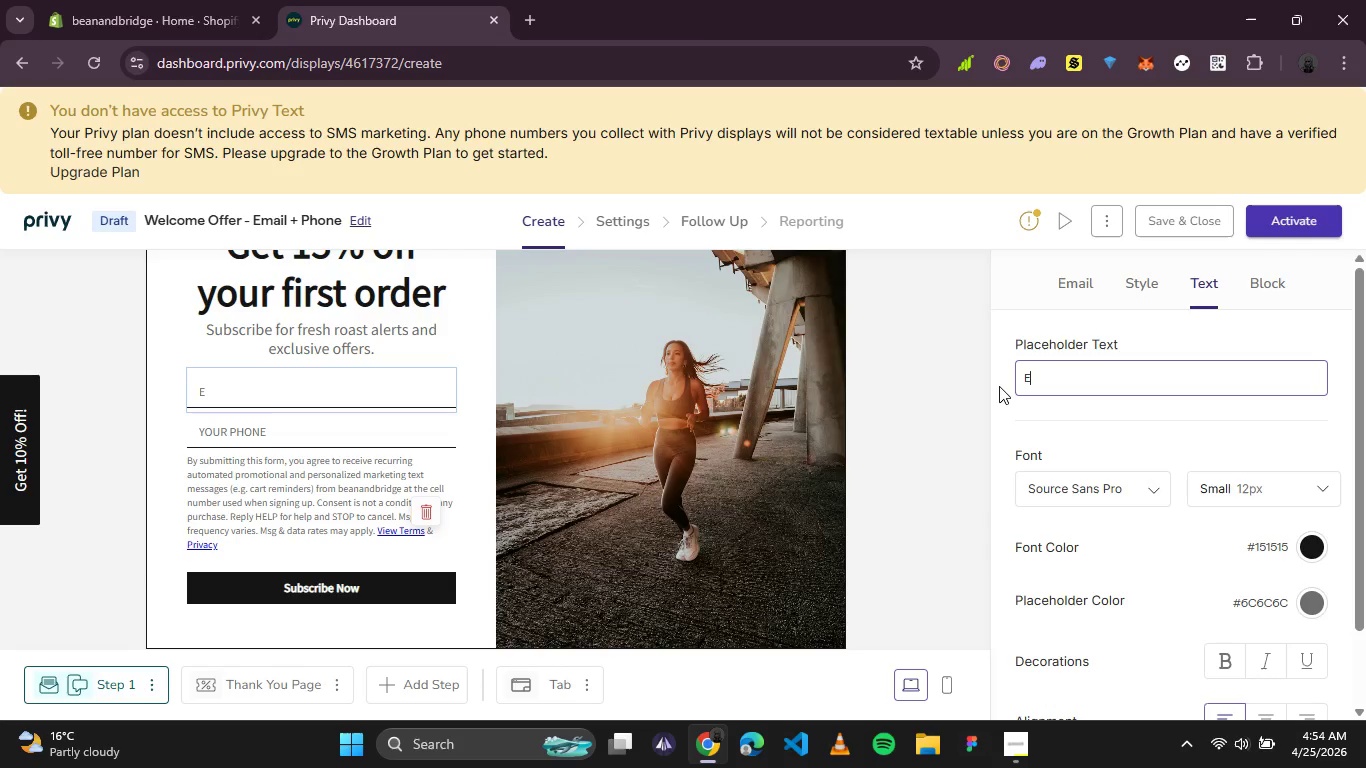 
type(nter your email address)
 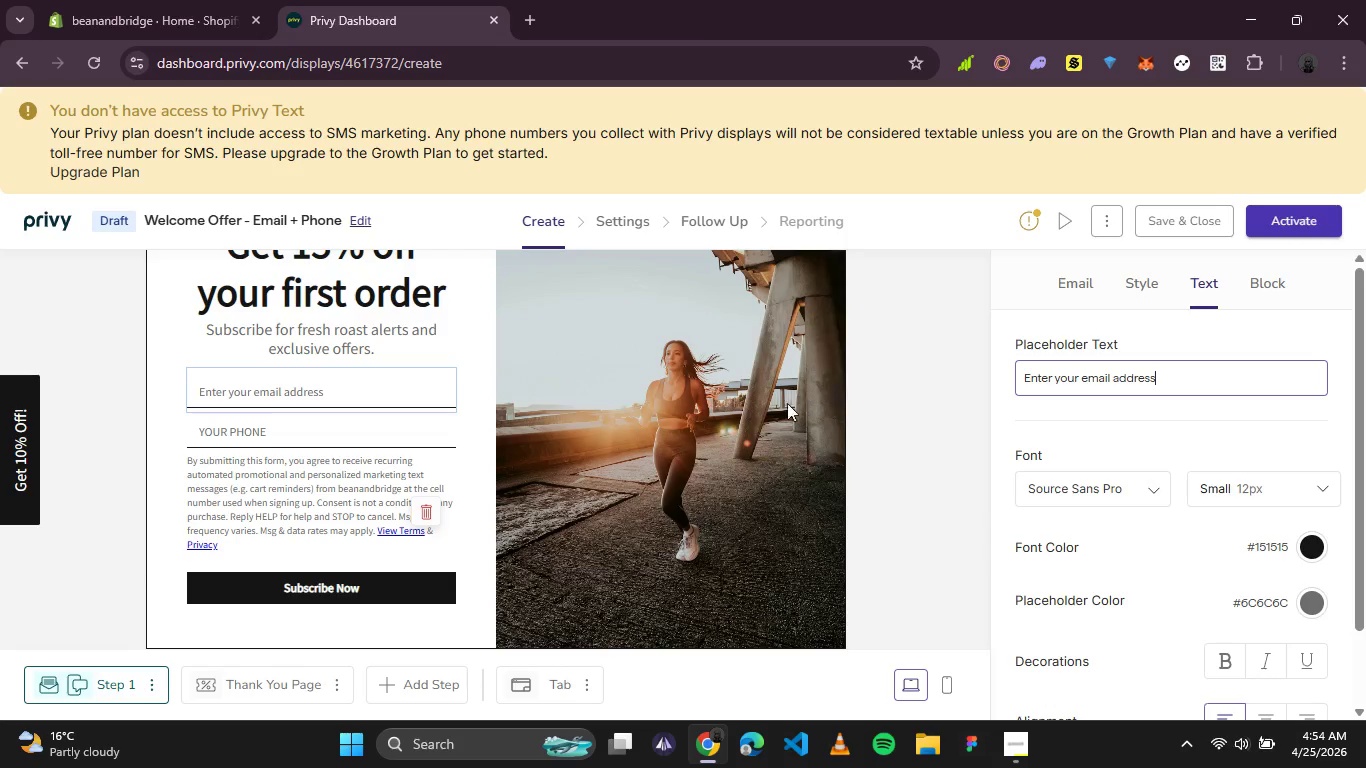 
wait(6.11)
 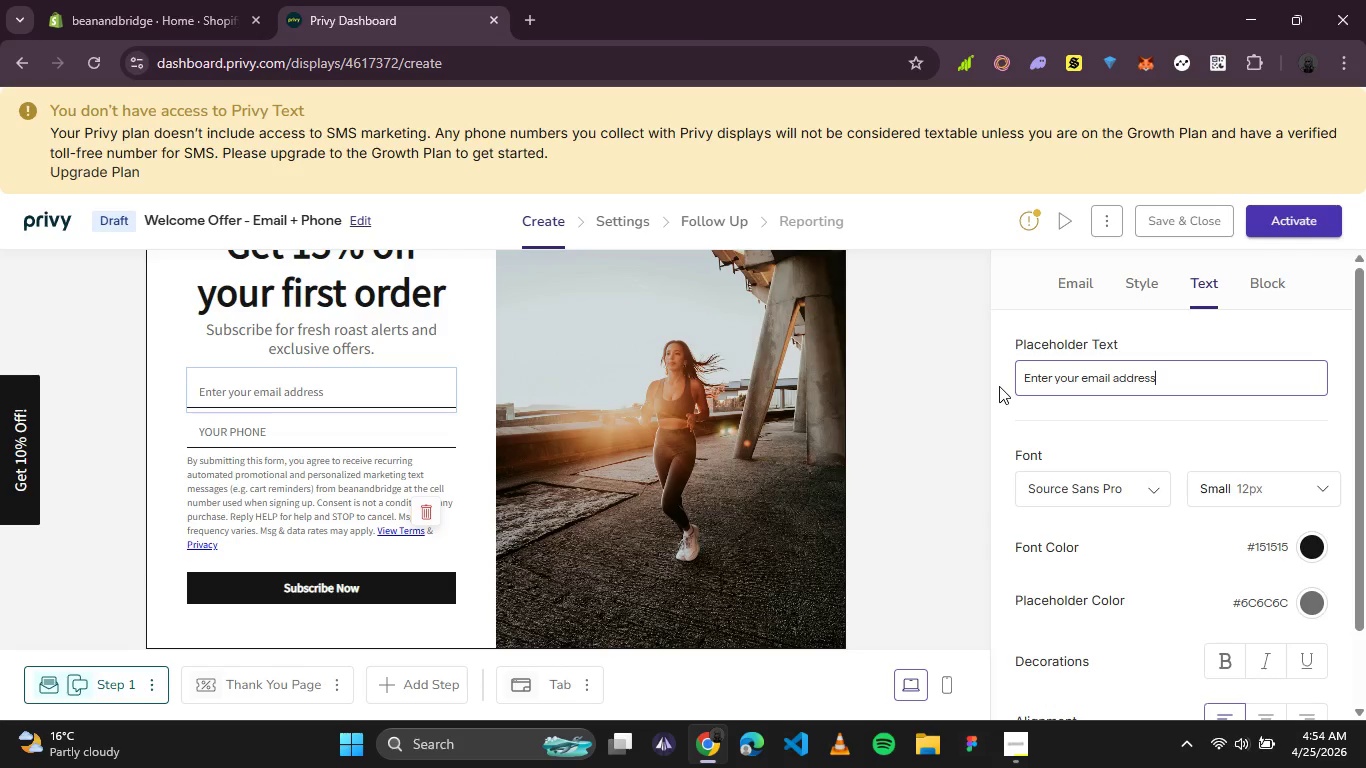 
left_click([642, 357])
 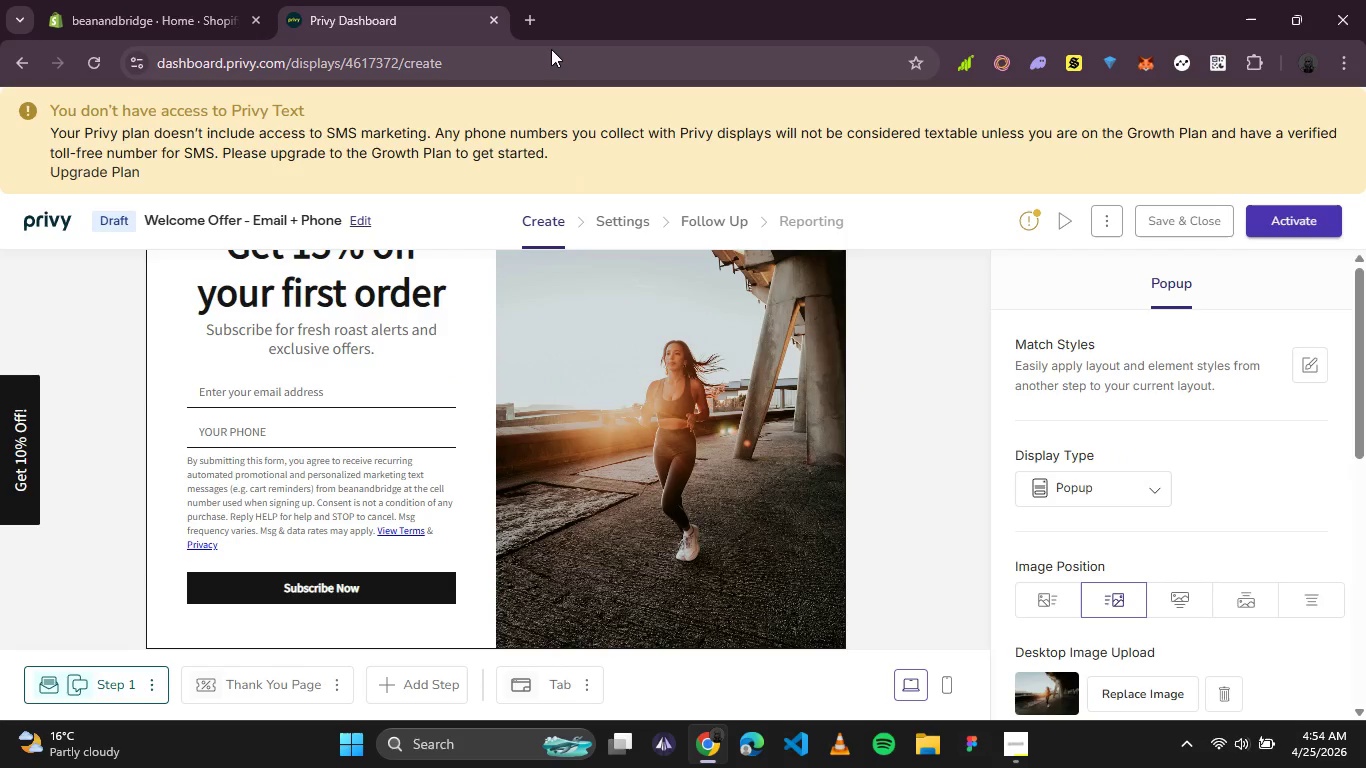 
wait(15.52)
 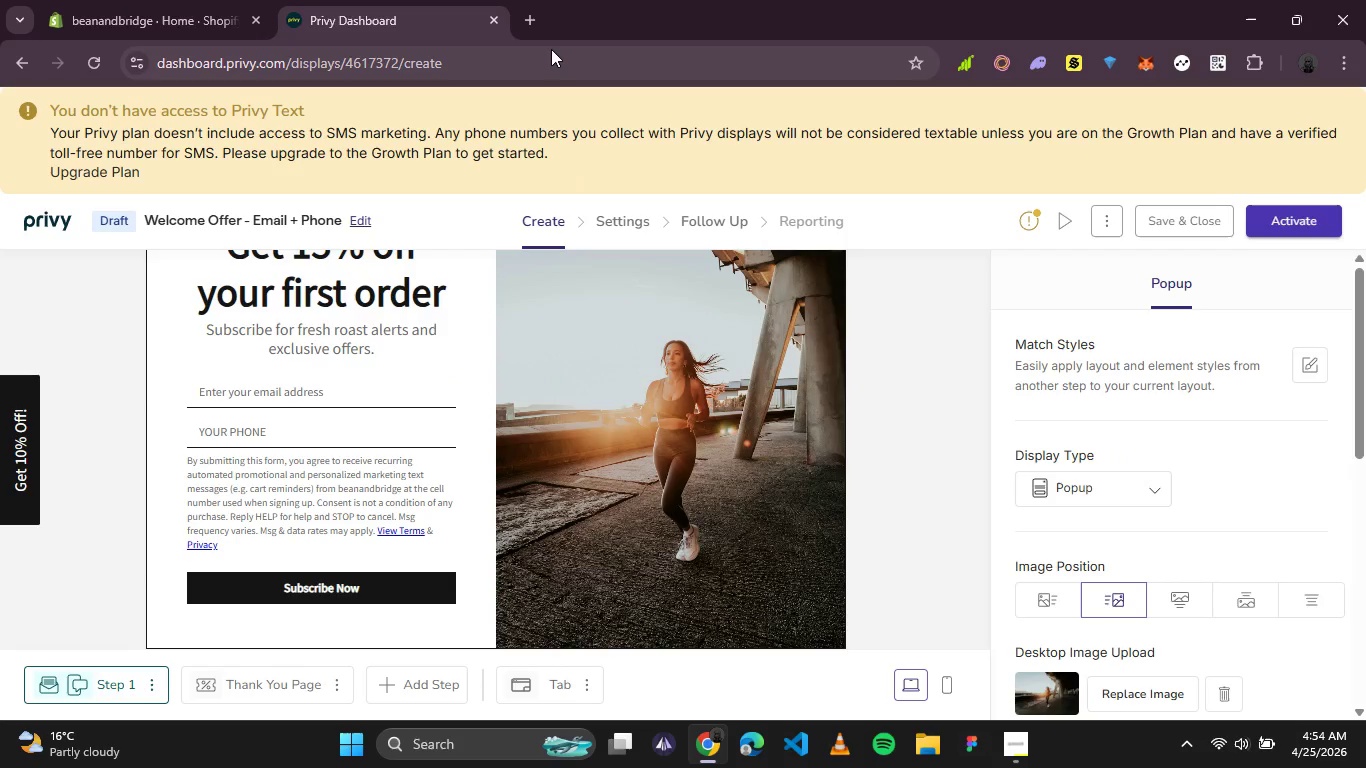 
left_click([533, 20])
 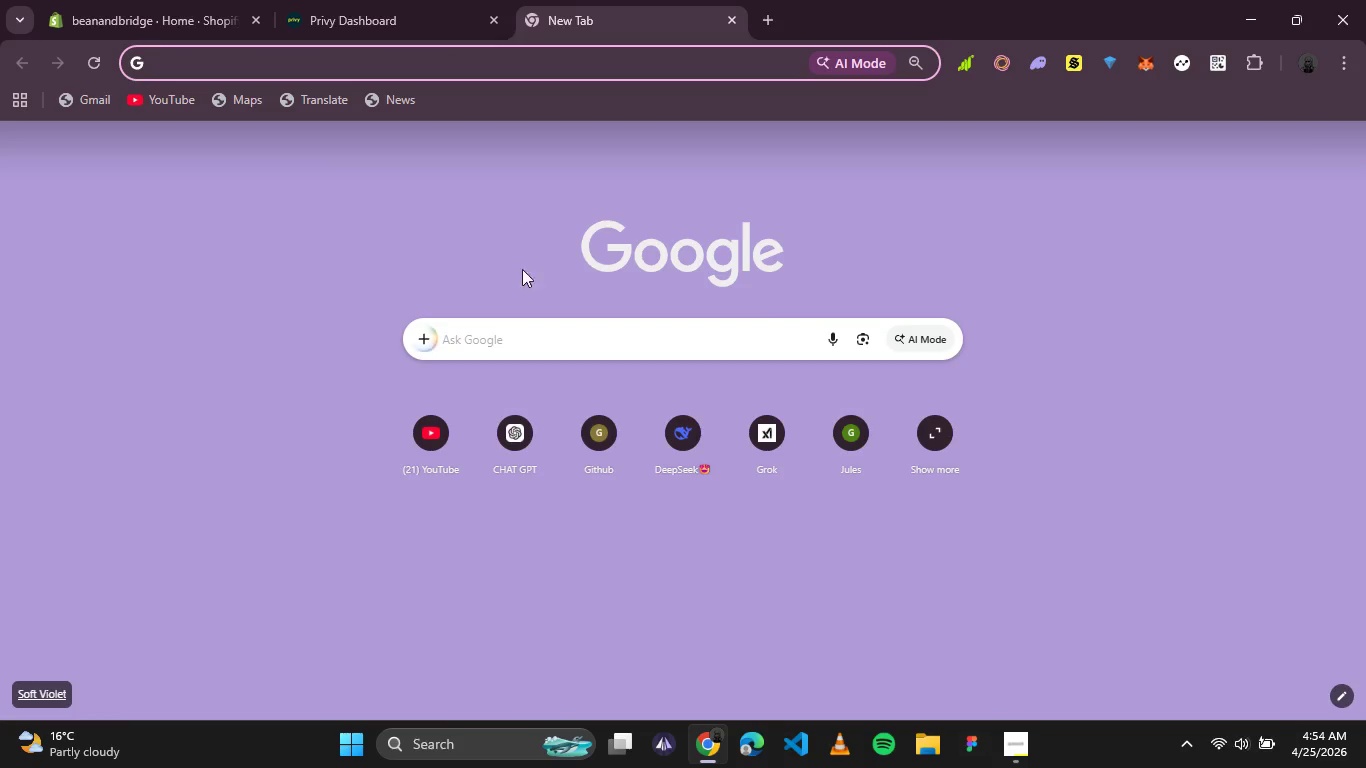 
left_click([509, 352])
 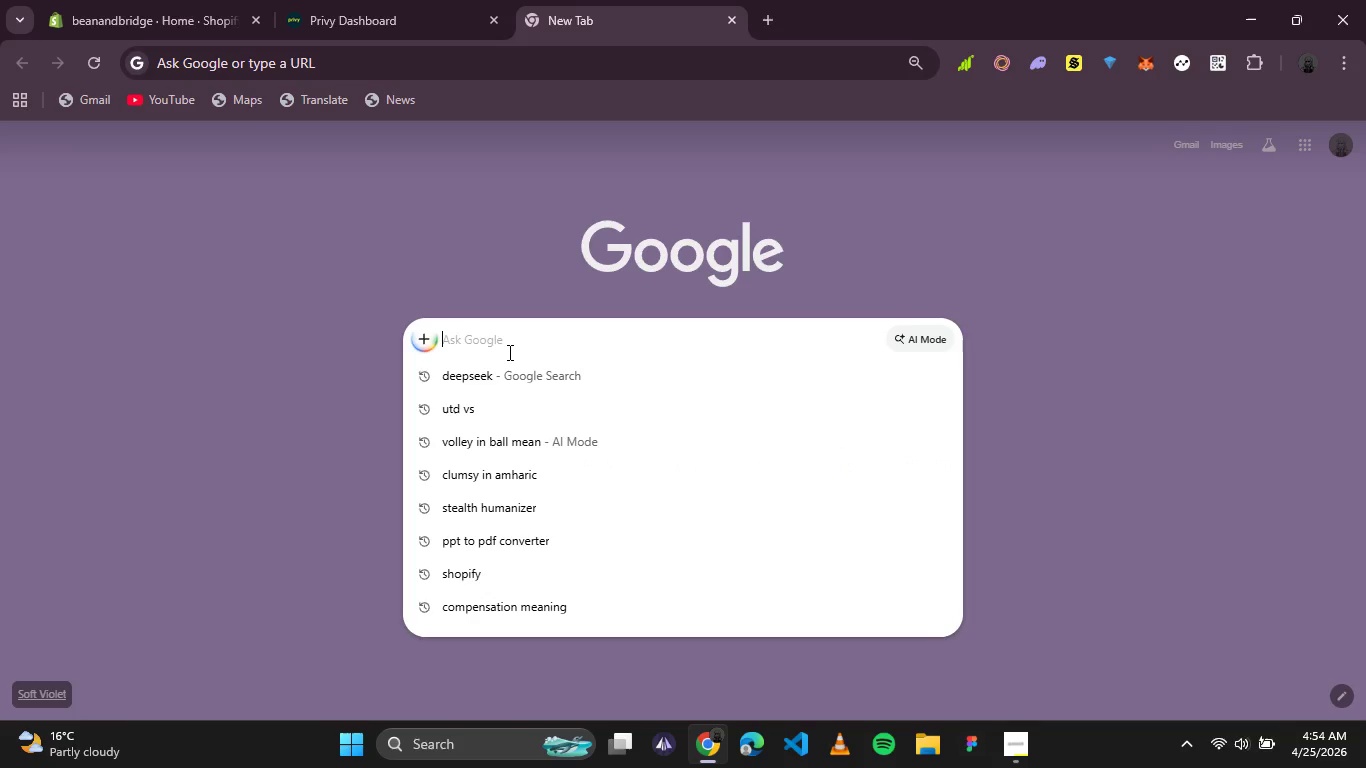 
type(coffee)
 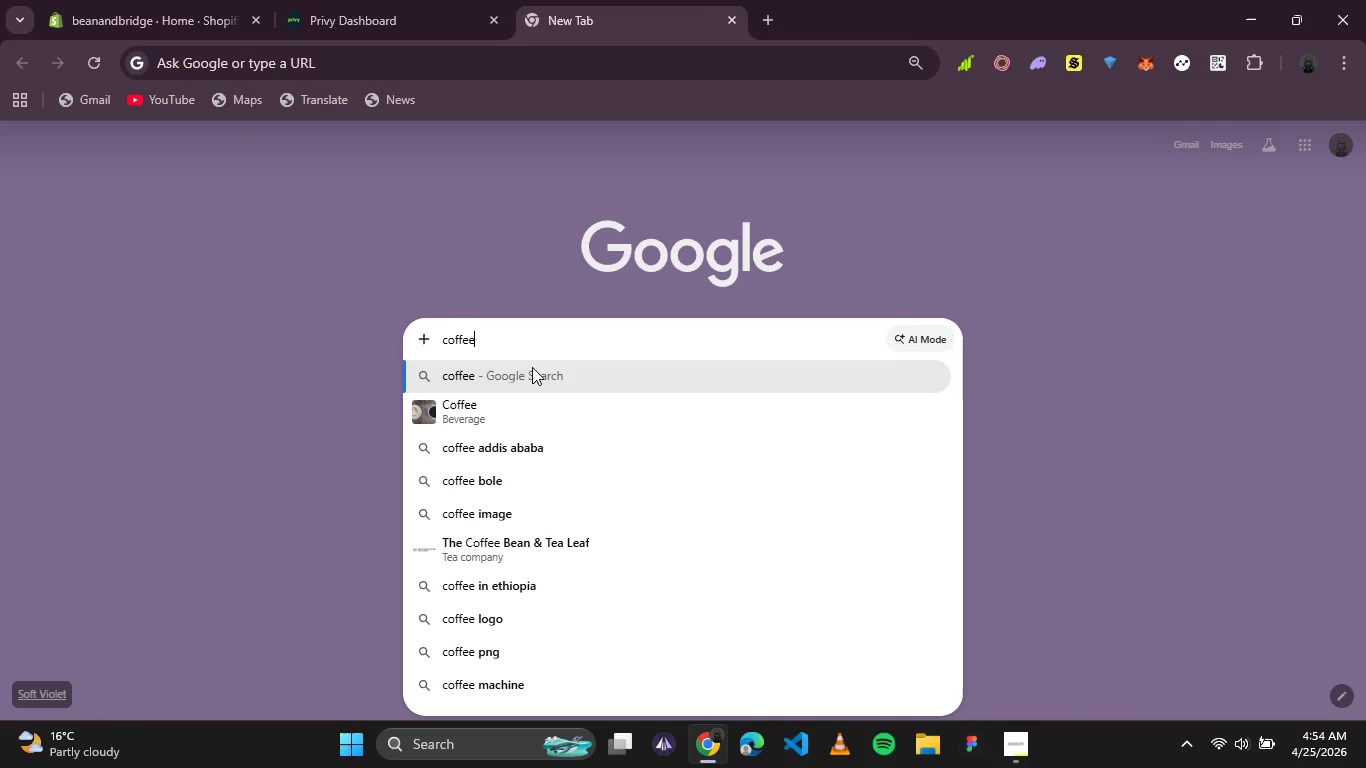 
left_click([534, 376])
 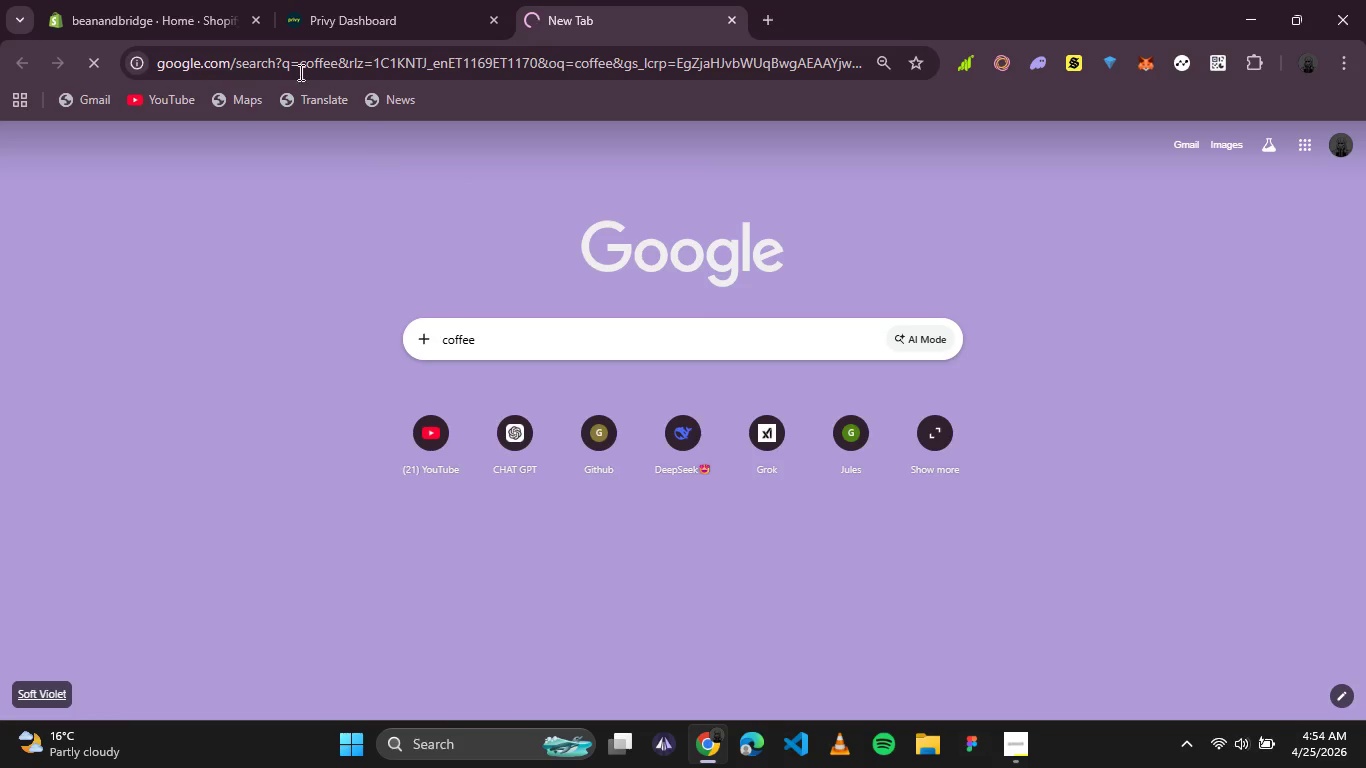 
mouse_move([179, 34])
 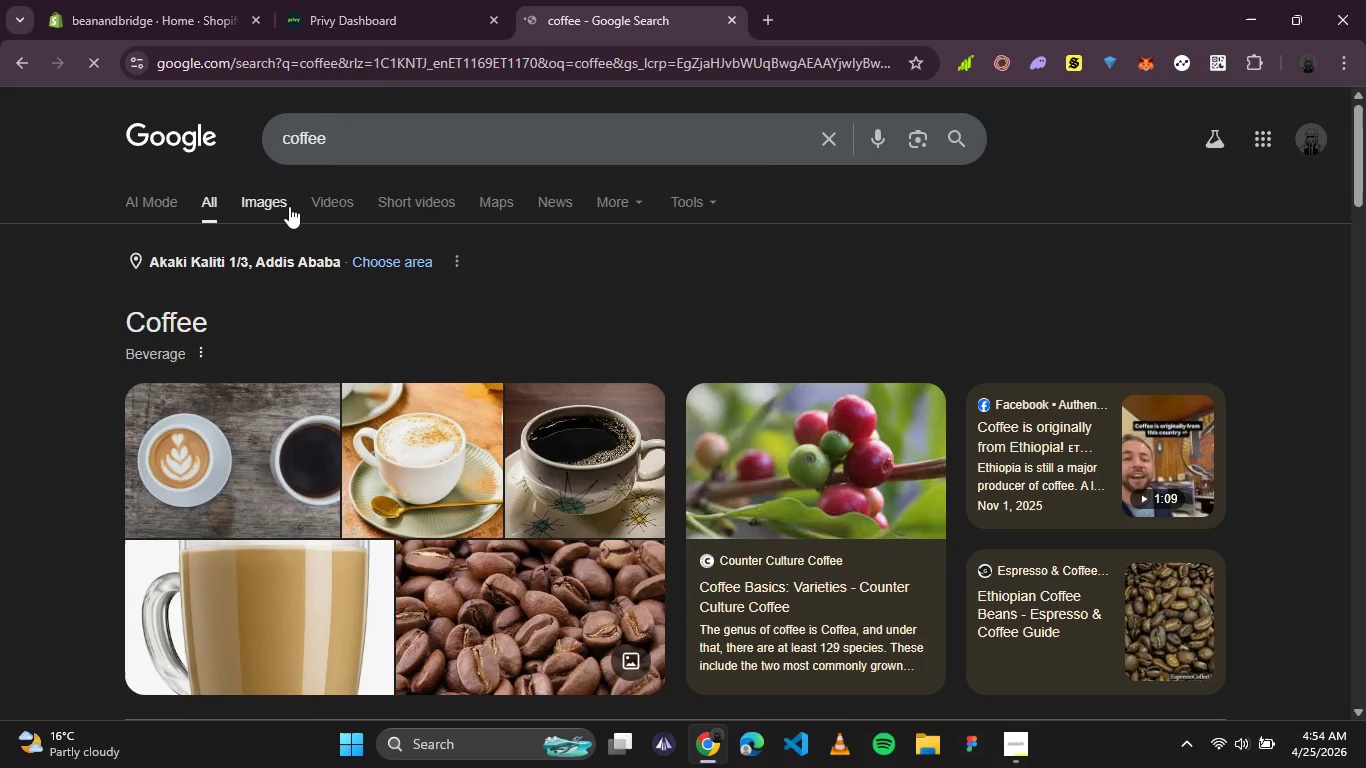 
left_click([280, 201])
 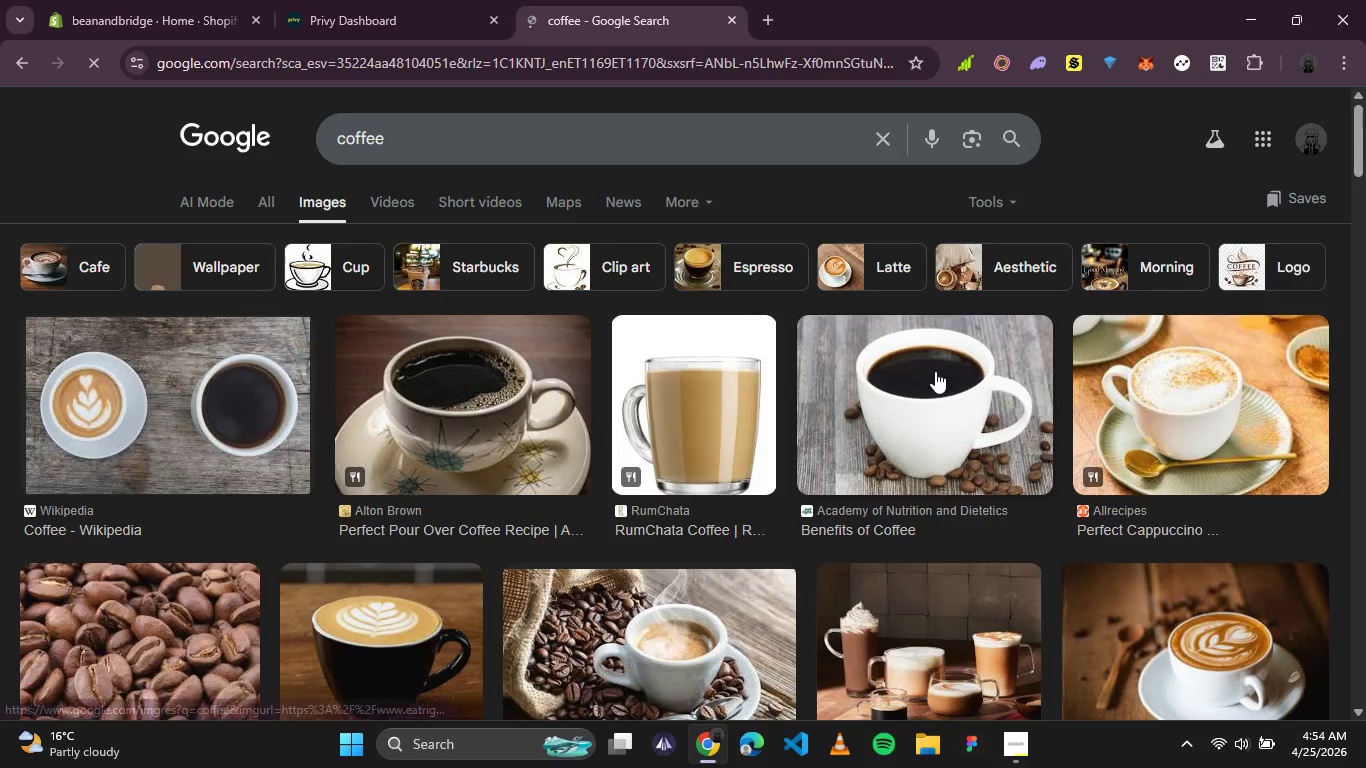 
scroll: coordinate [793, 376], scroll_direction: none, amount: 0.0
 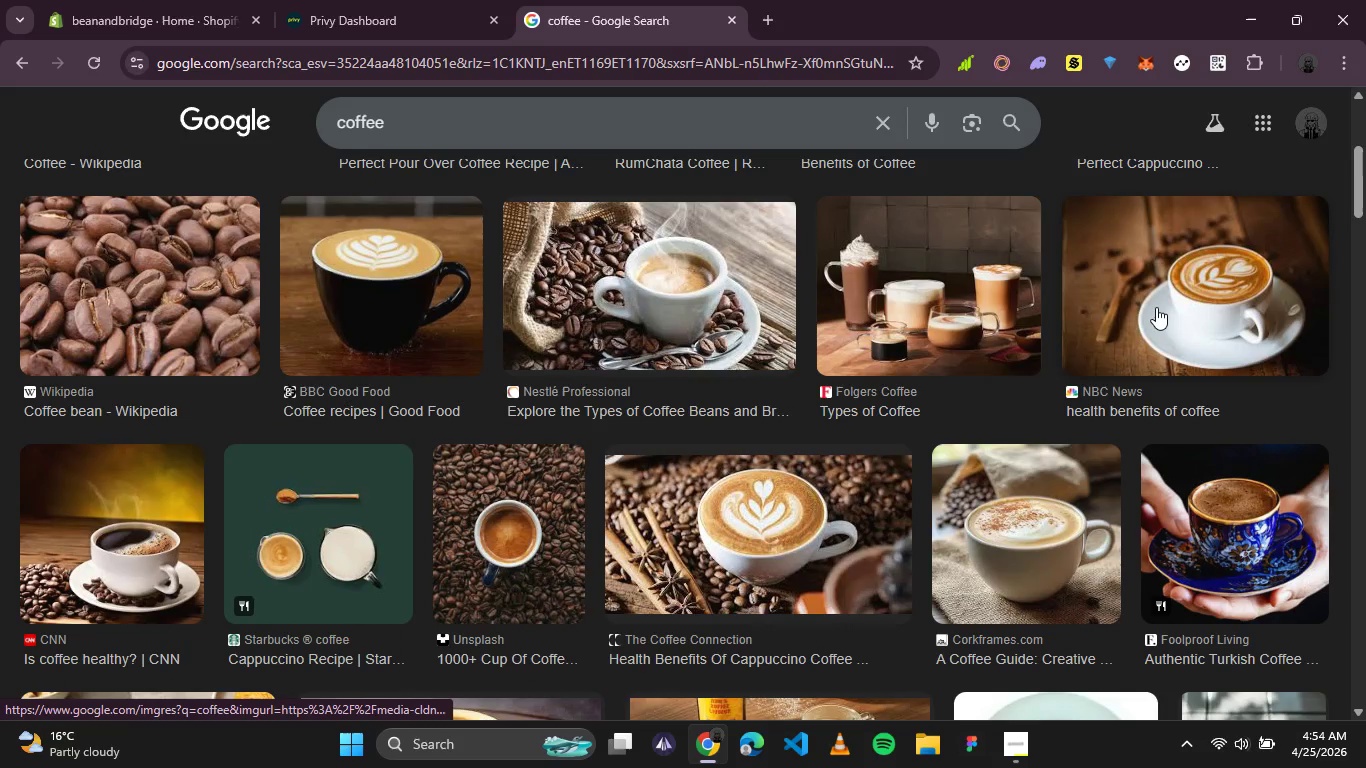 
left_click([1156, 307])
 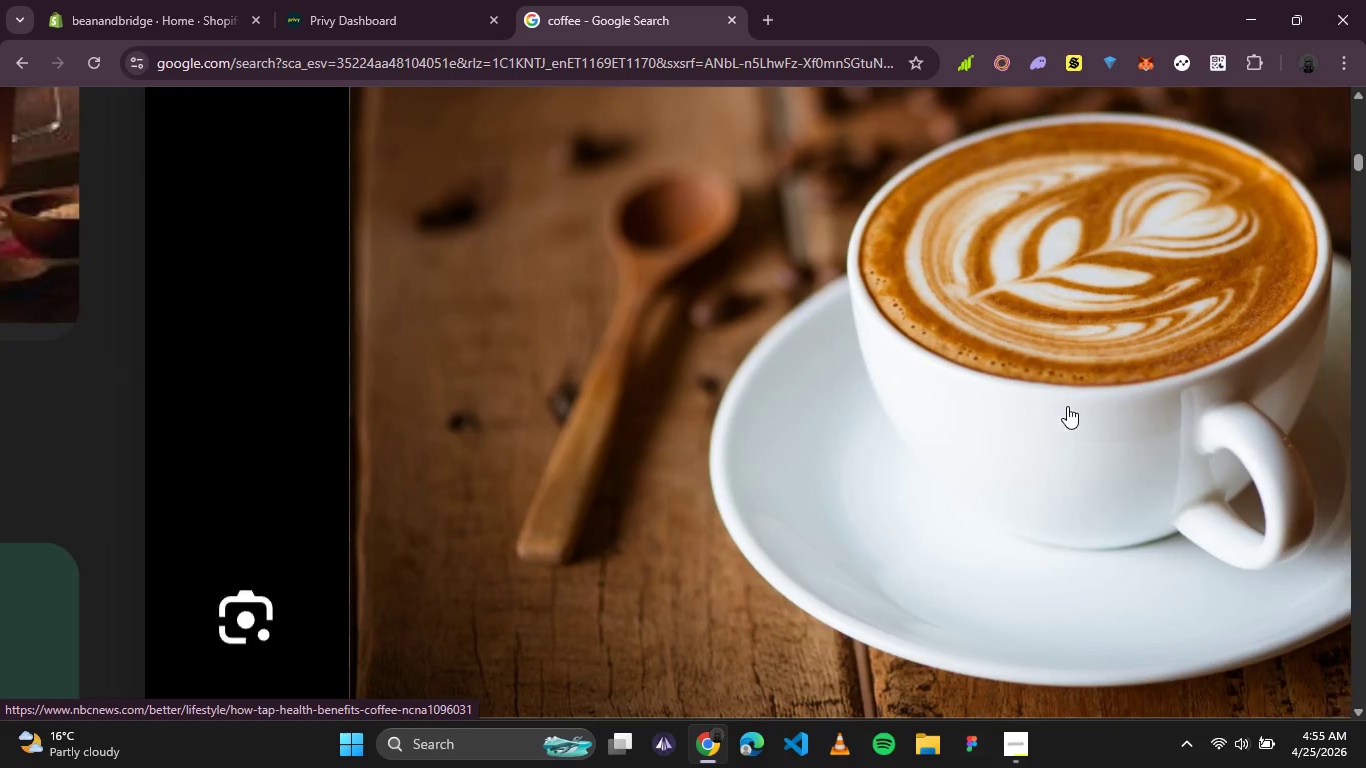 
wait(6.86)
 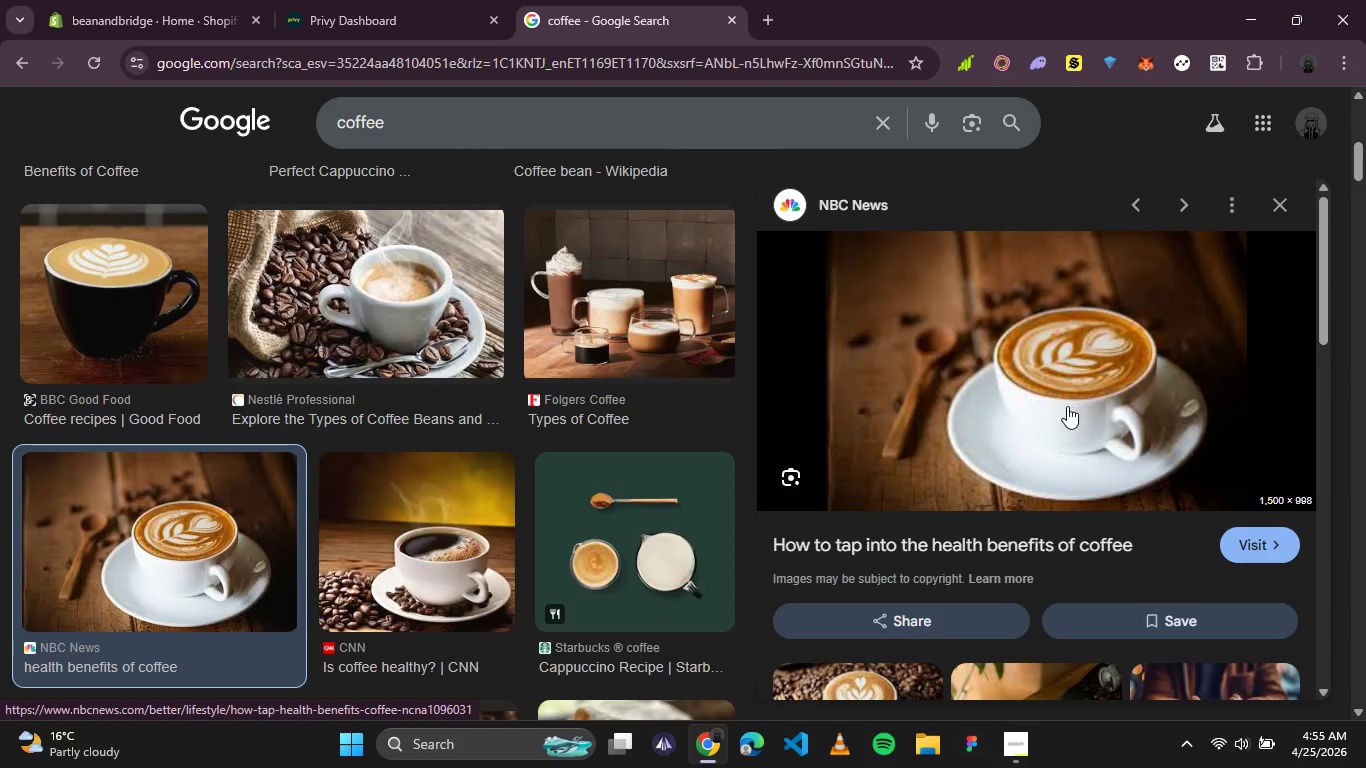 
right_click([1061, 378])
 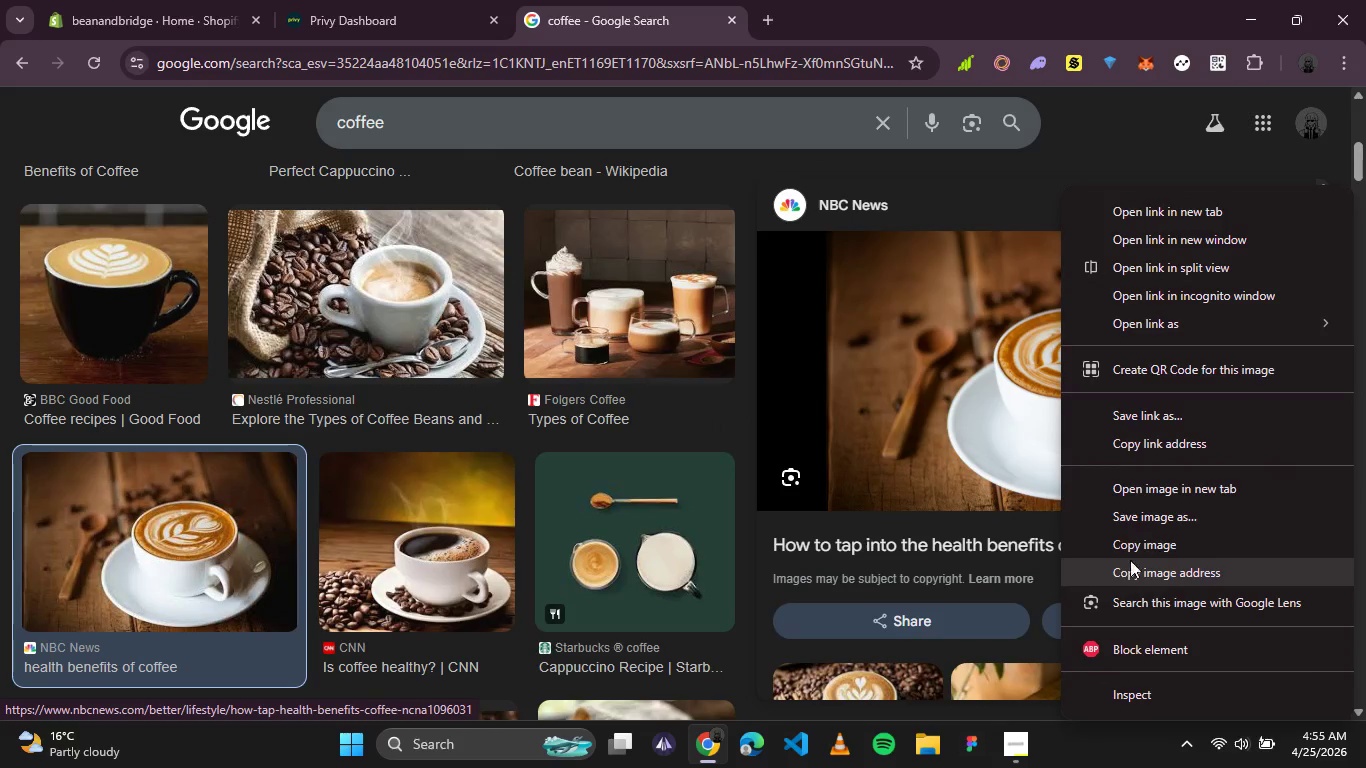 
left_click([1139, 528])
 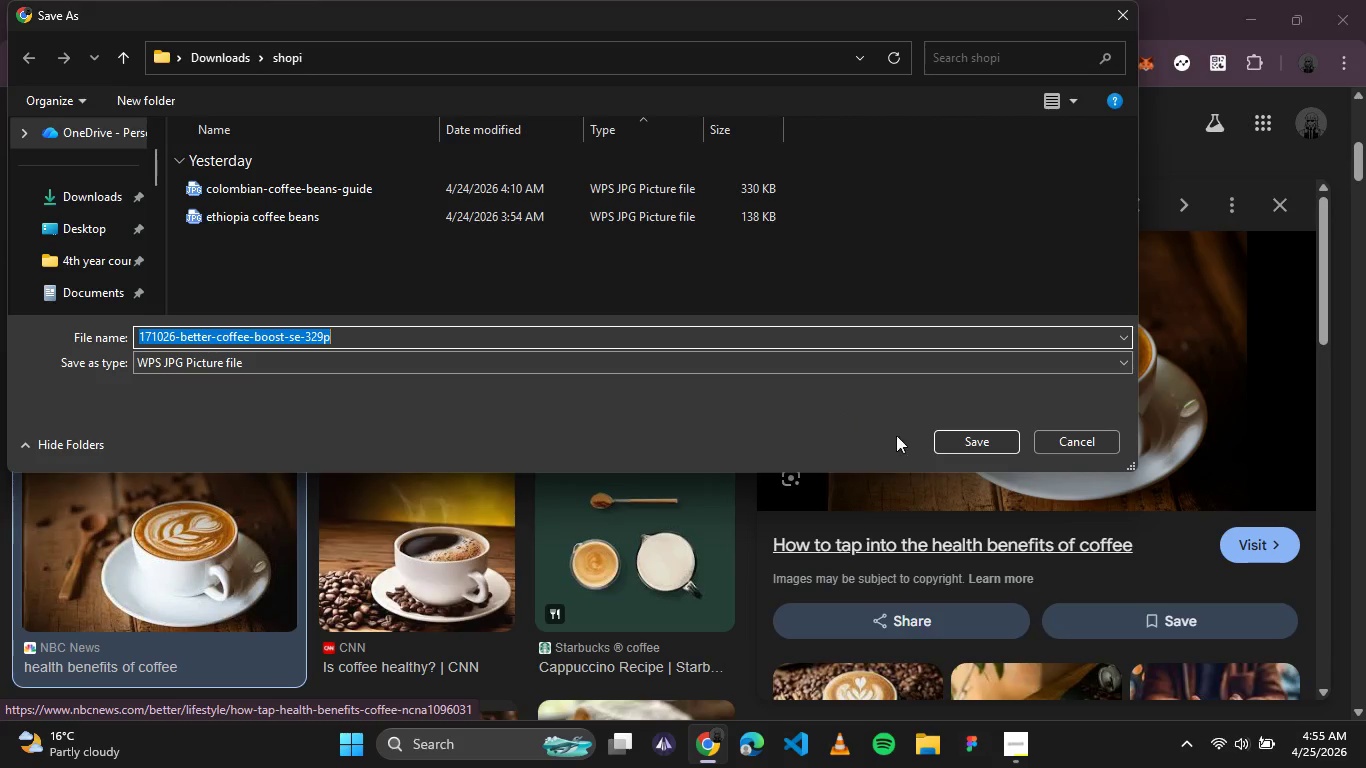 
left_click([971, 432])
 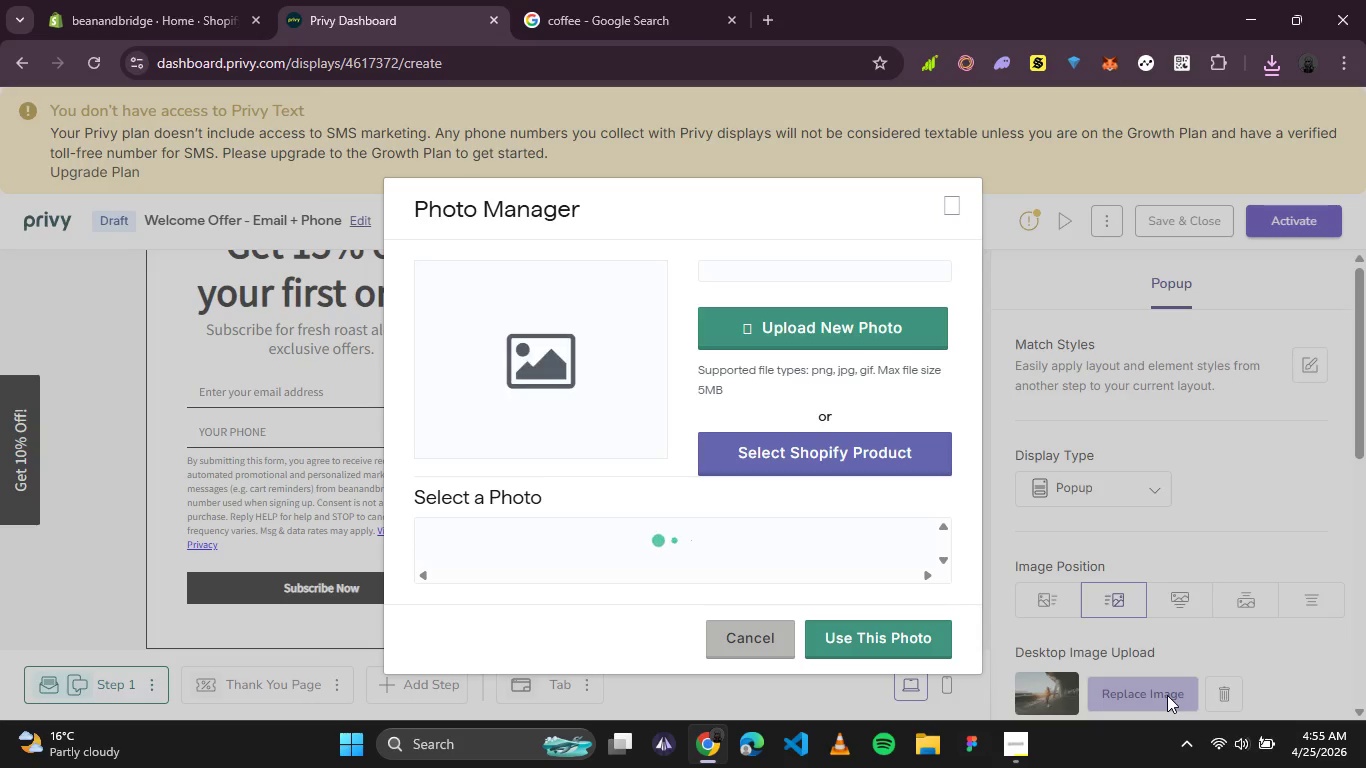 
left_click([841, 327])
 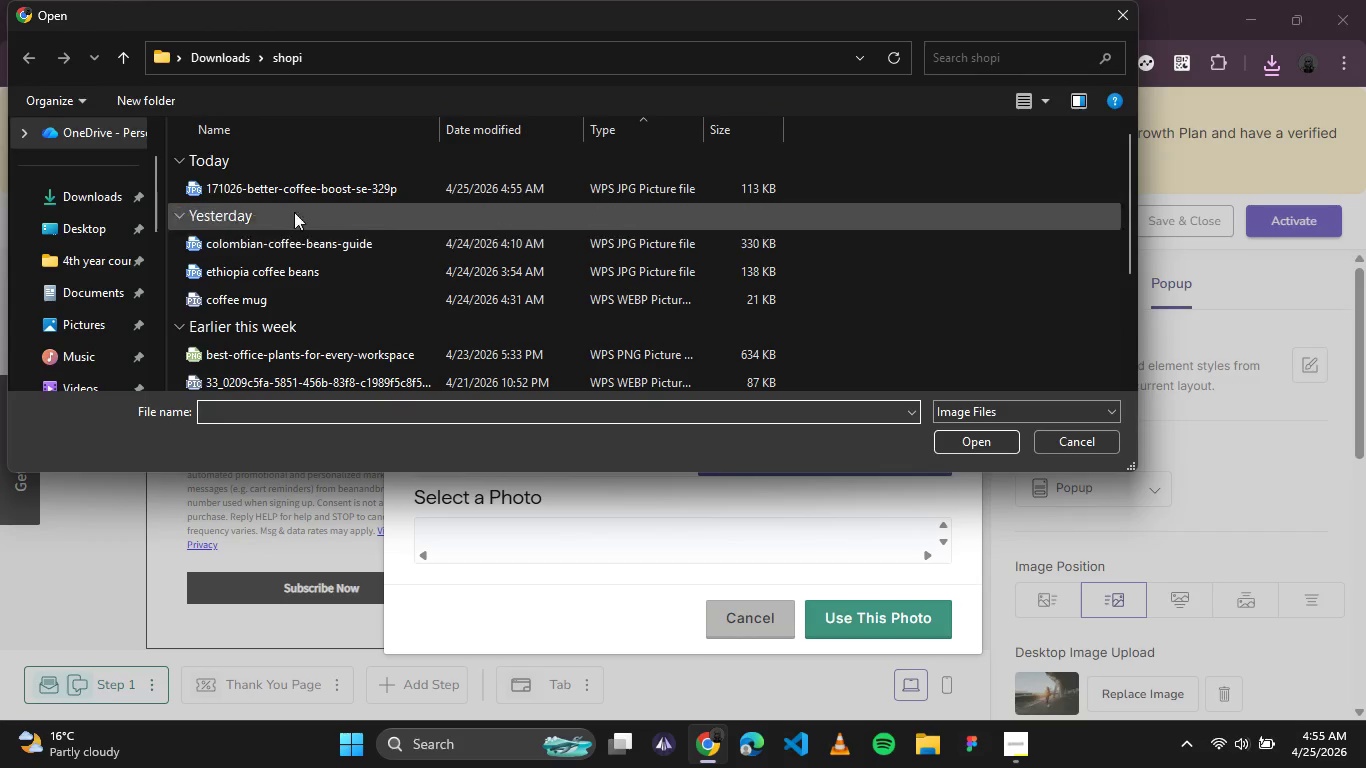 
left_click([215, 191])
 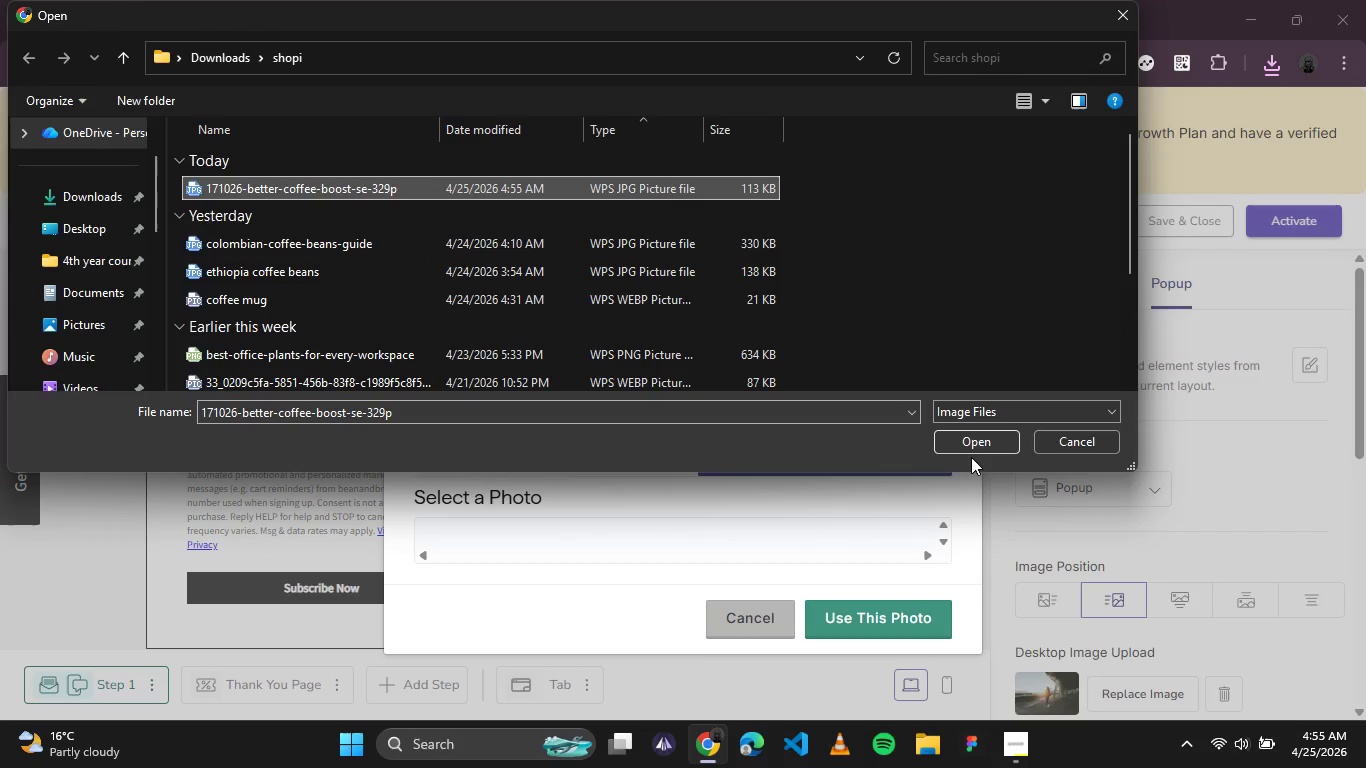 
left_click([977, 444])
 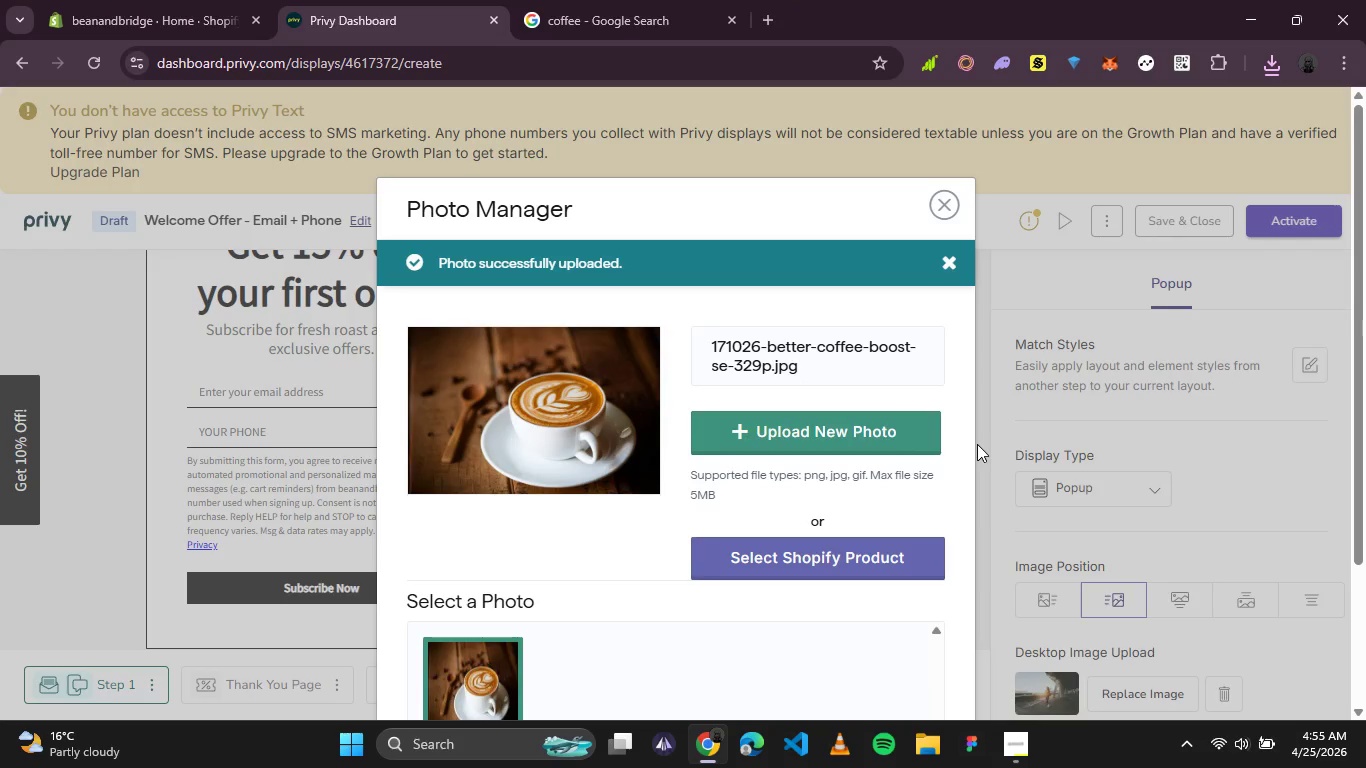 
scroll: coordinate [668, 428], scroll_direction: down, amount: 2.0
 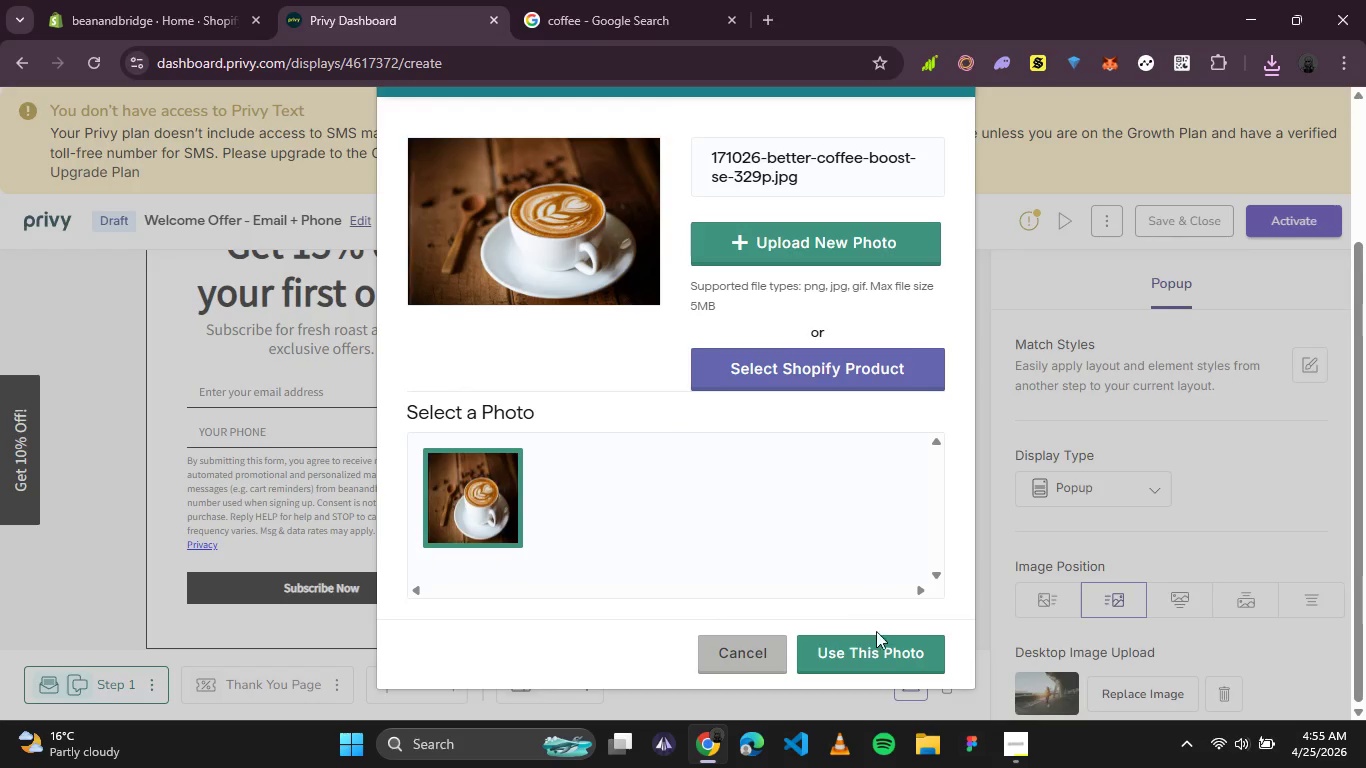 
left_click([851, 661])
 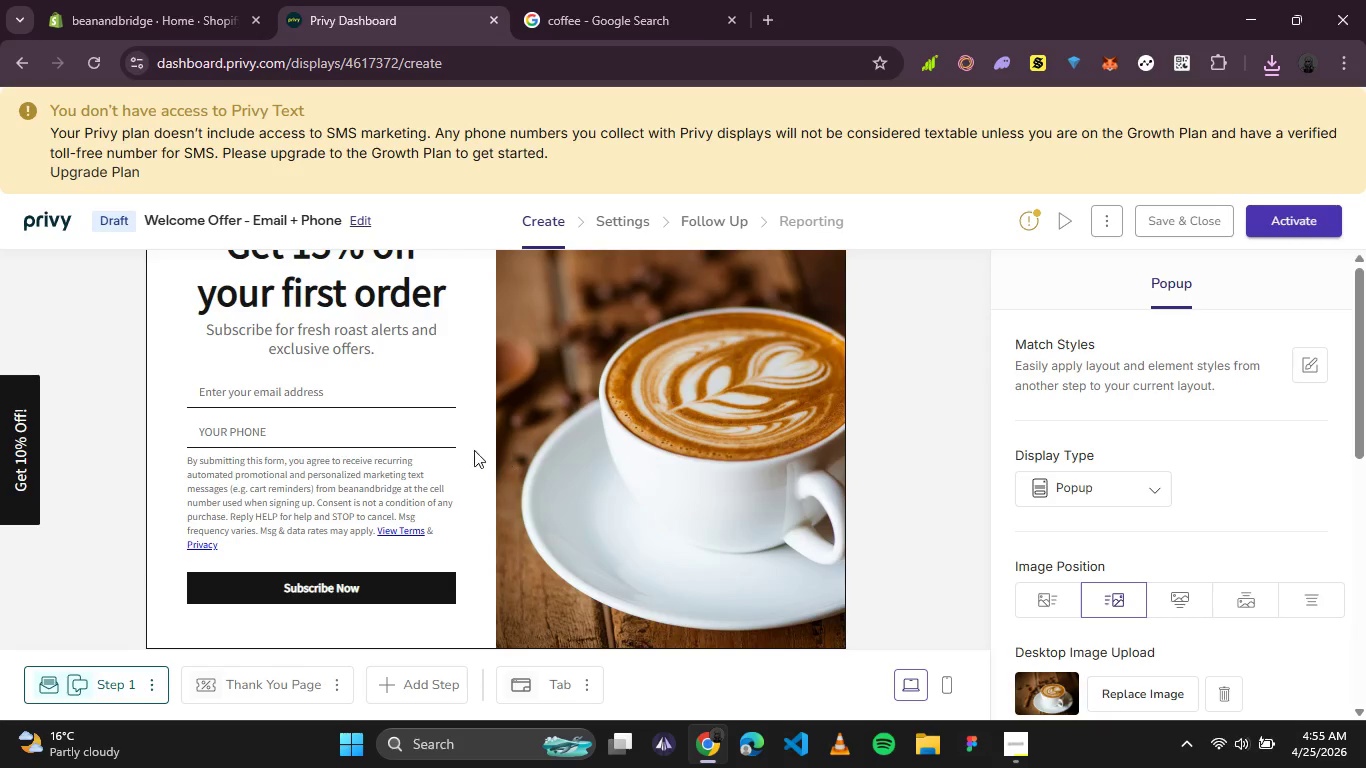 
left_click_drag(start_coordinate=[696, 450], to_coordinate=[615, 442])
 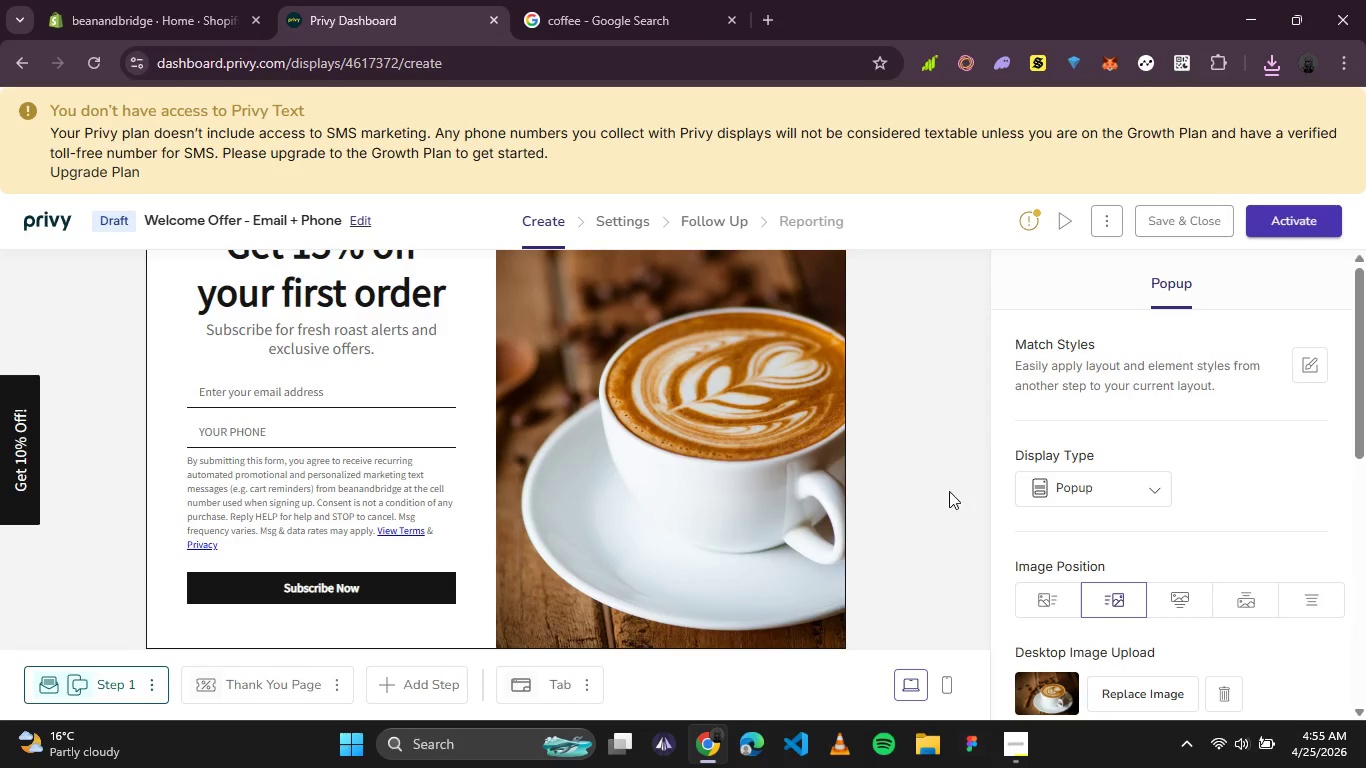 
scroll: coordinate [959, 491], scroll_direction: down, amount: 2.0
 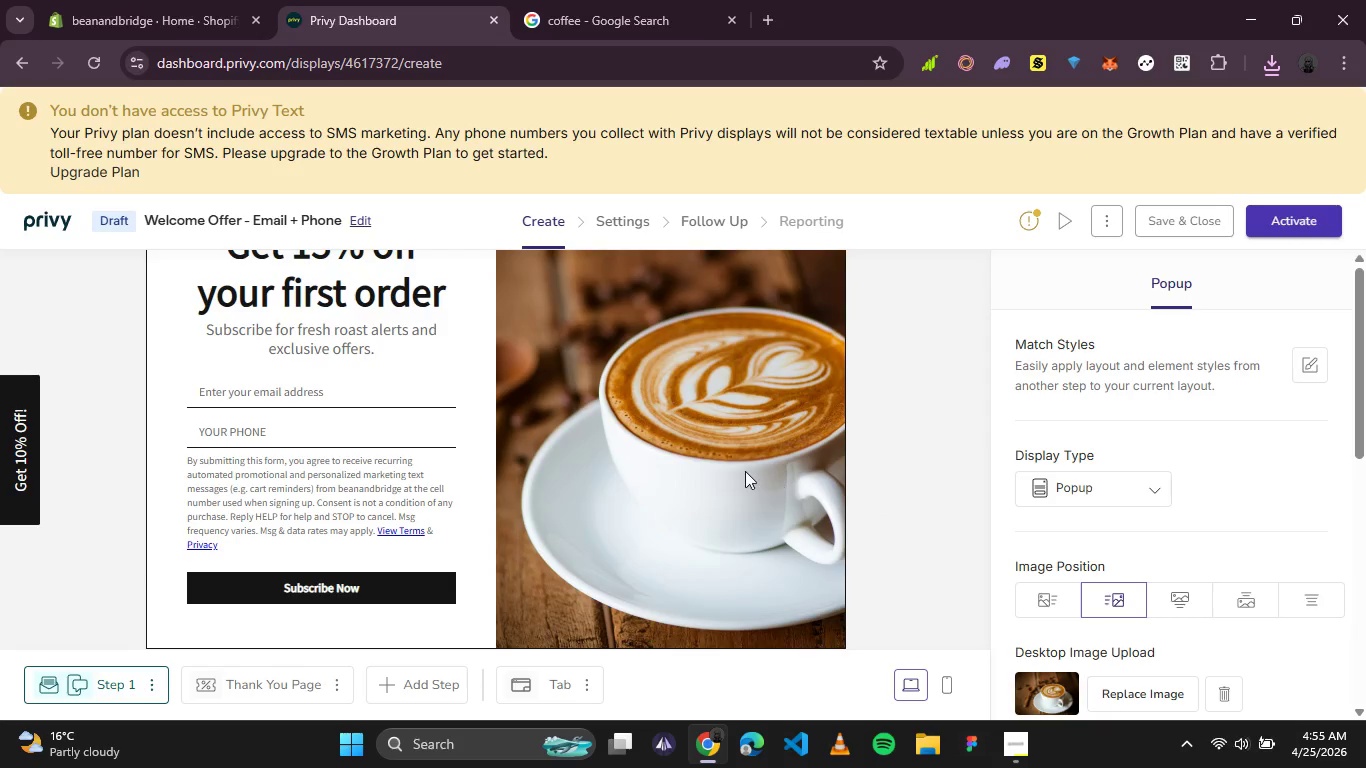 
left_click([750, 466])
 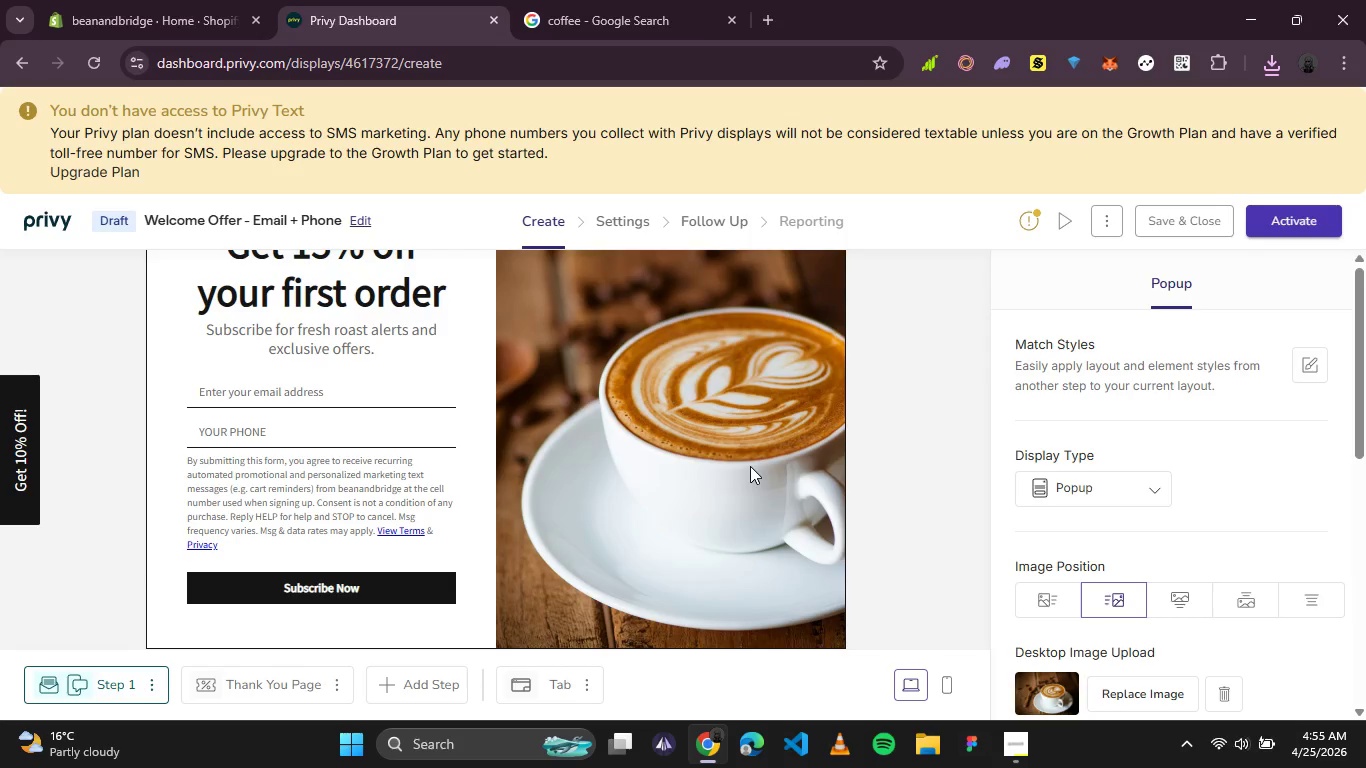 
key(ArrowRight)
 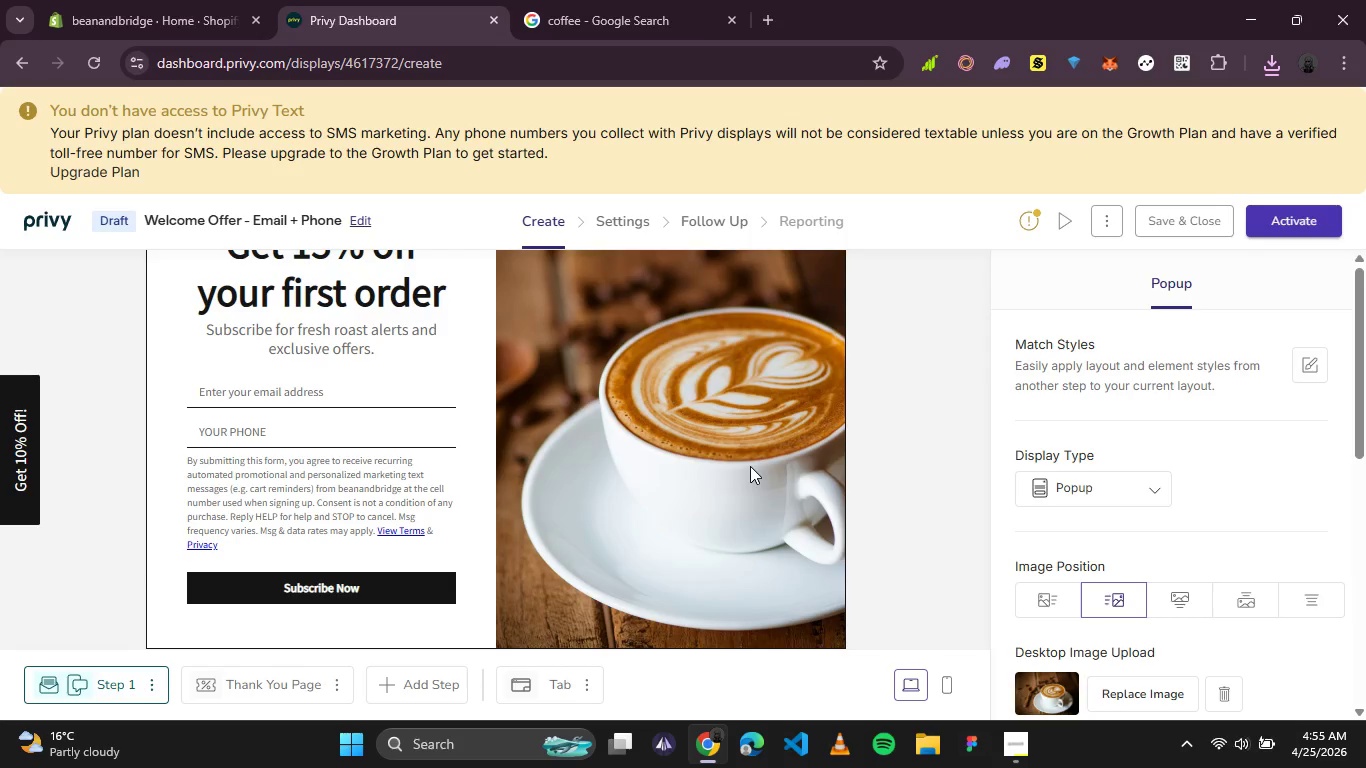 
key(ArrowRight)
 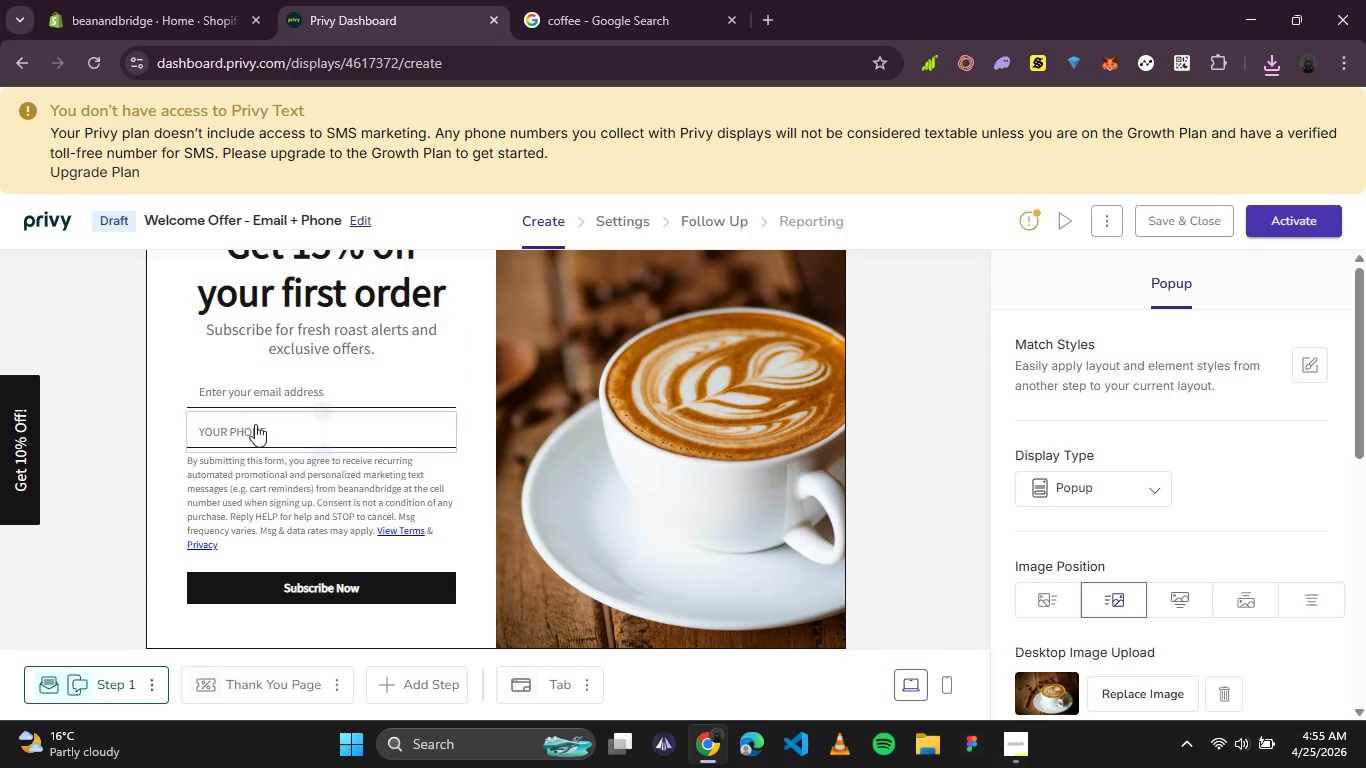 
scroll: coordinate [891, 287], scroll_direction: up, amount: 10.0
 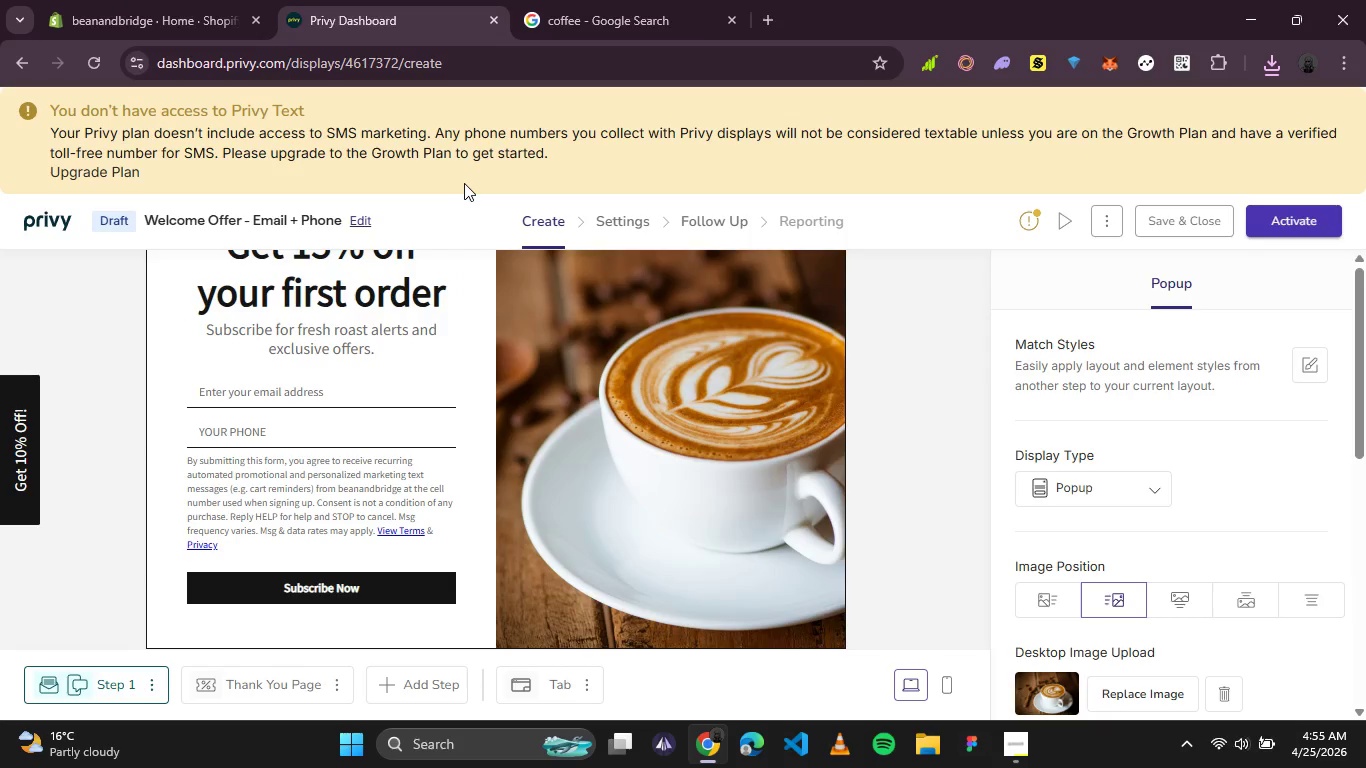 
wait(11.65)
 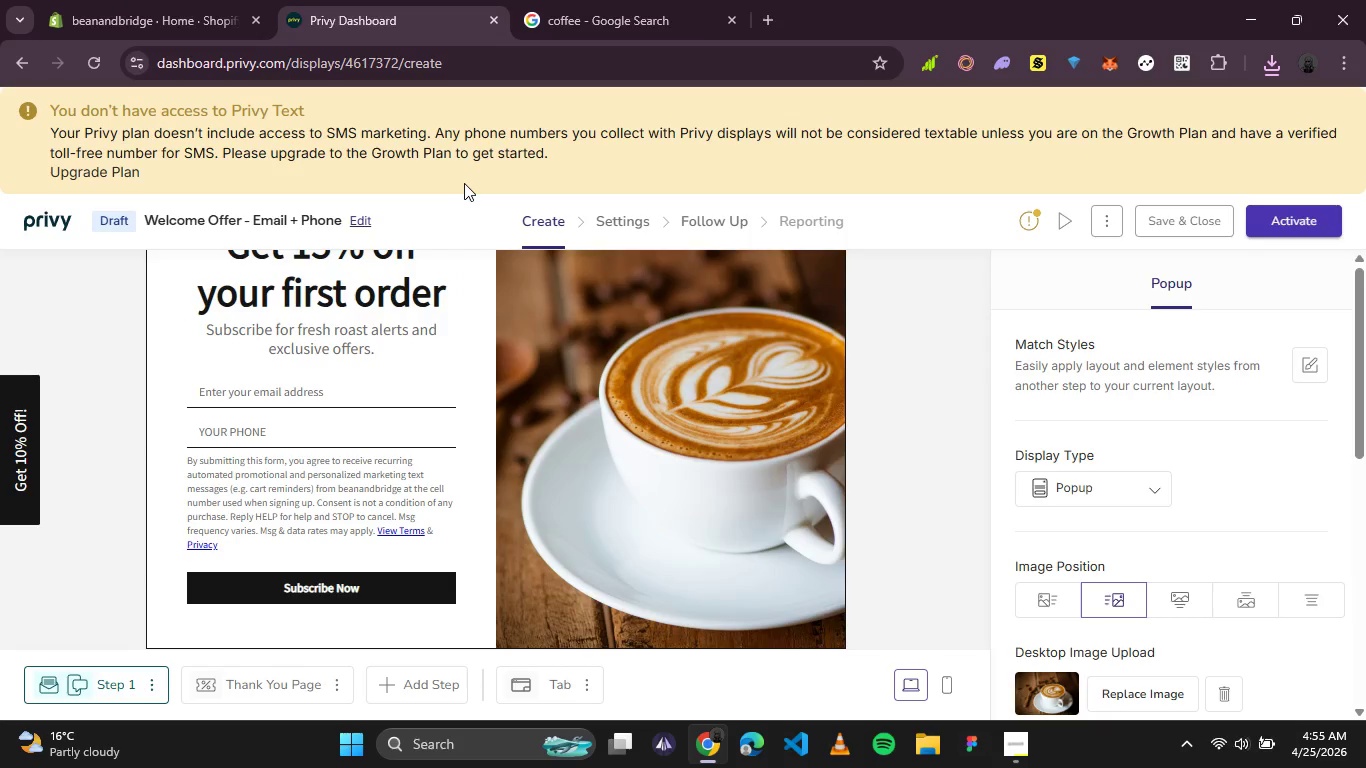 
scroll: coordinate [1145, 432], scroll_direction: down, amount: 5.0
 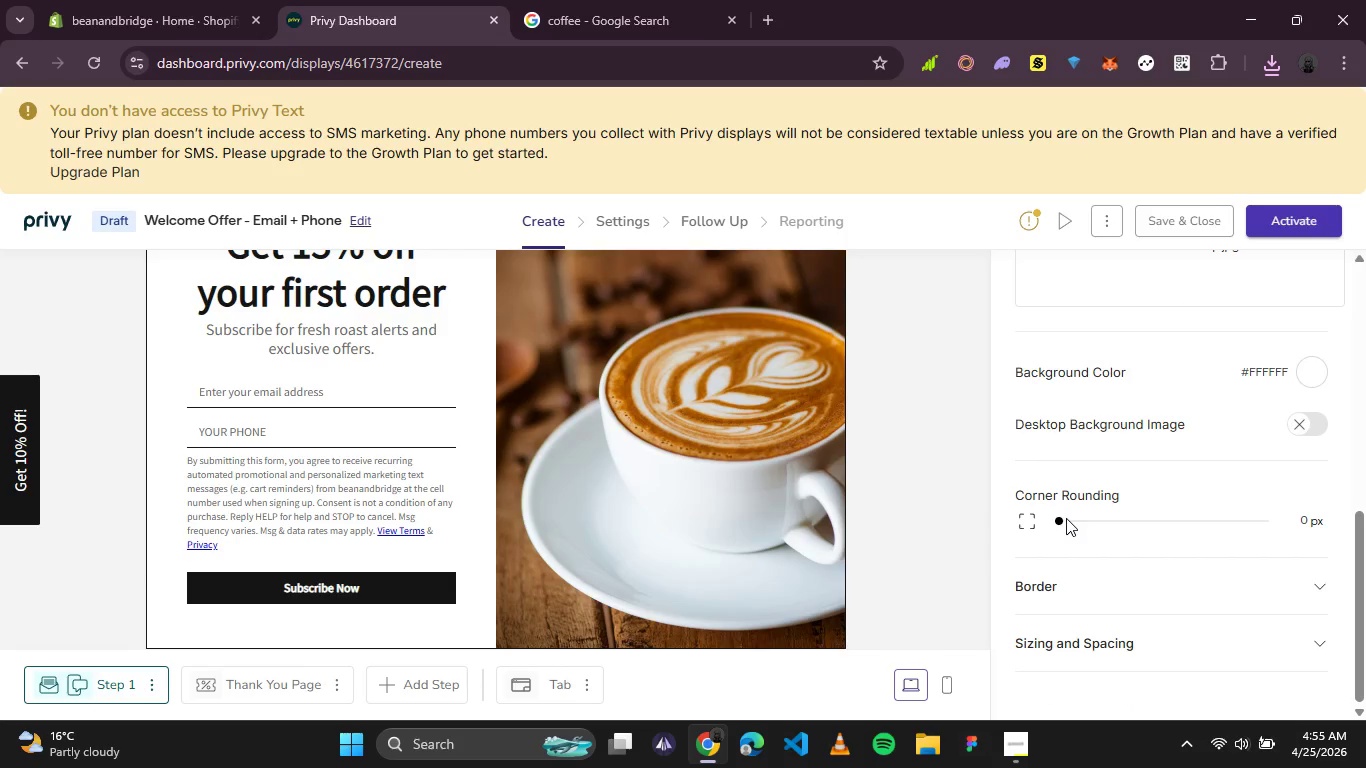 
left_click_drag(start_coordinate=[1060, 520], to_coordinate=[1076, 520])
 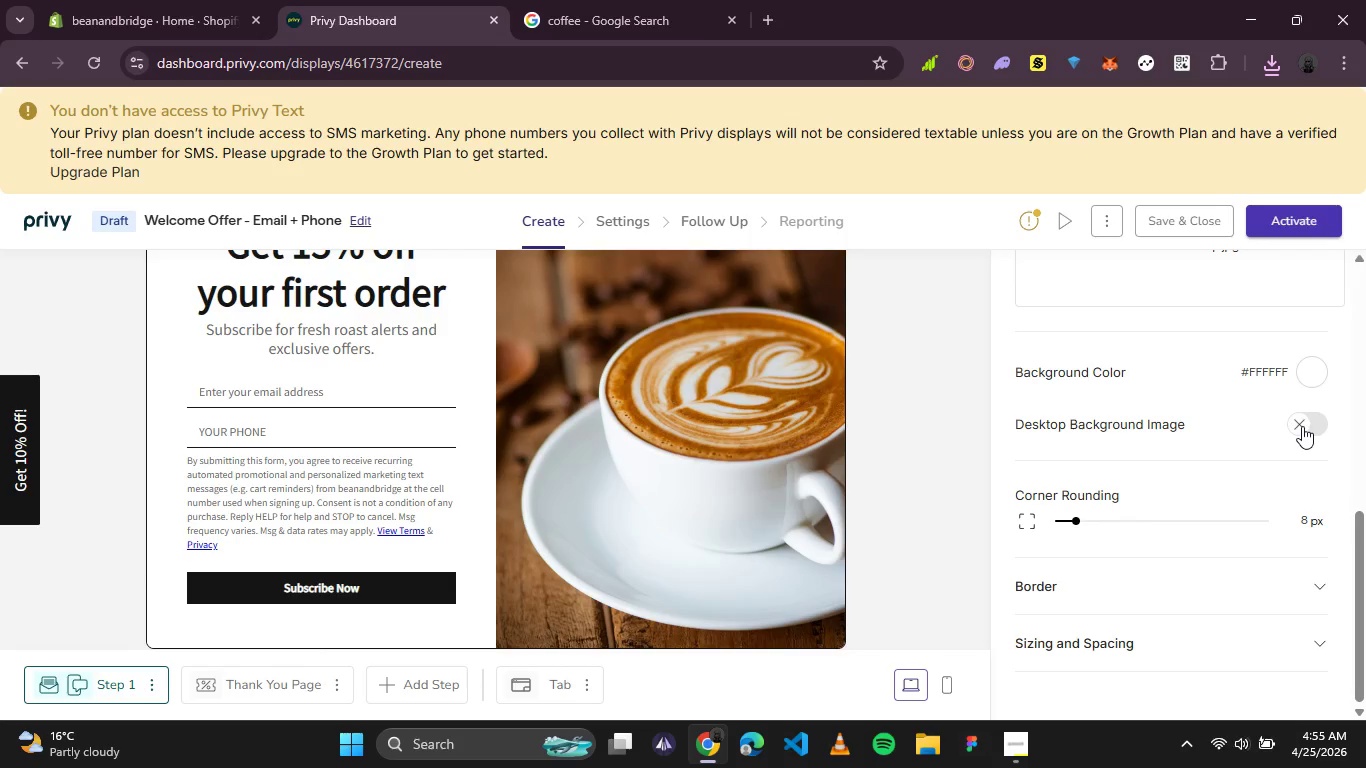 
left_click([1302, 426])
 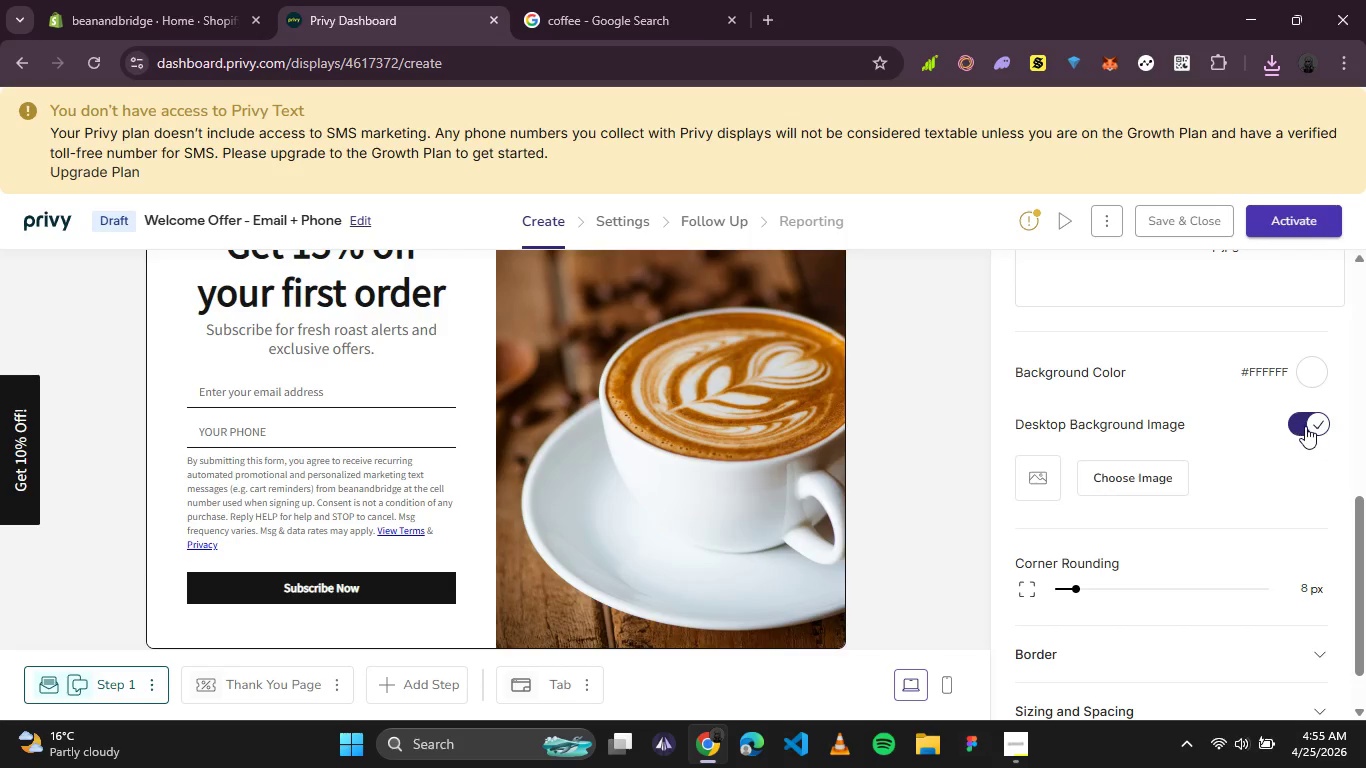 
left_click([1314, 424])
 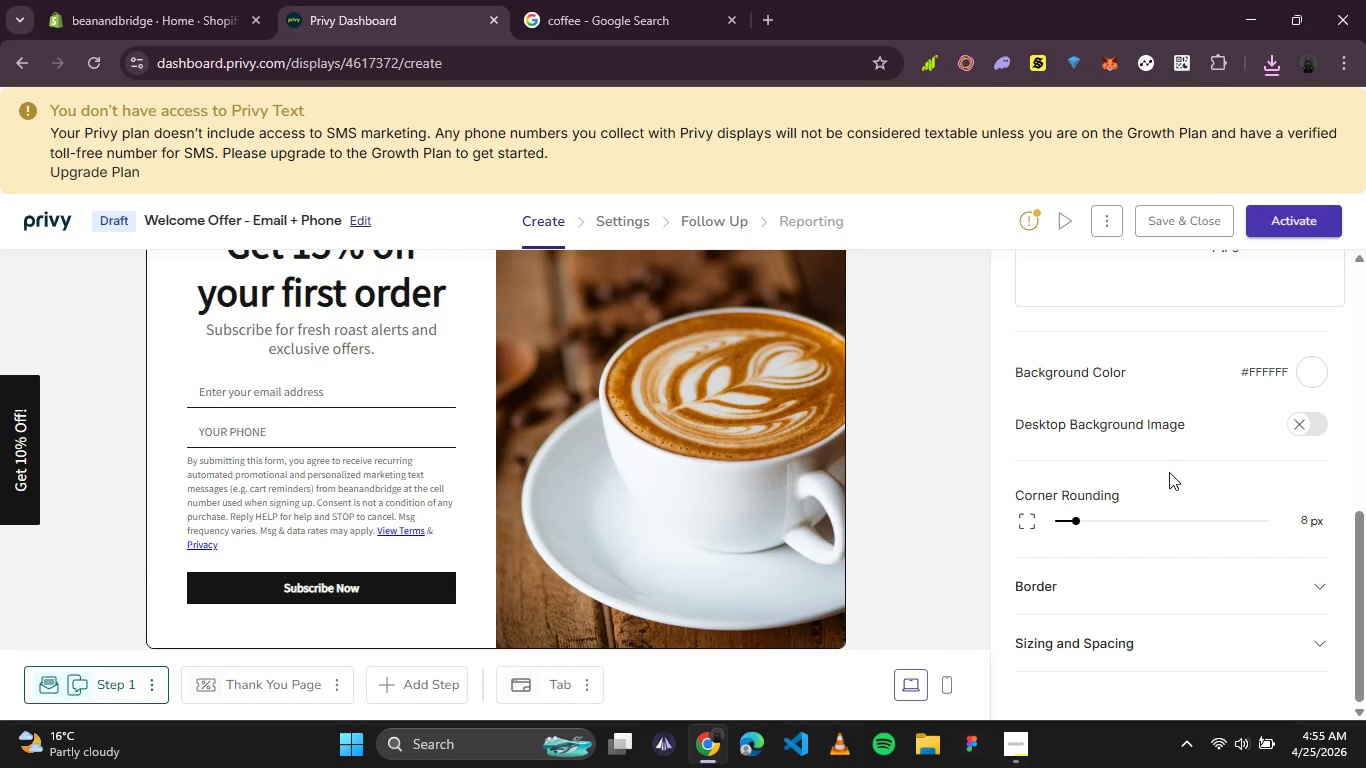 
scroll: coordinate [1141, 488], scroll_direction: down, amount: 2.0
 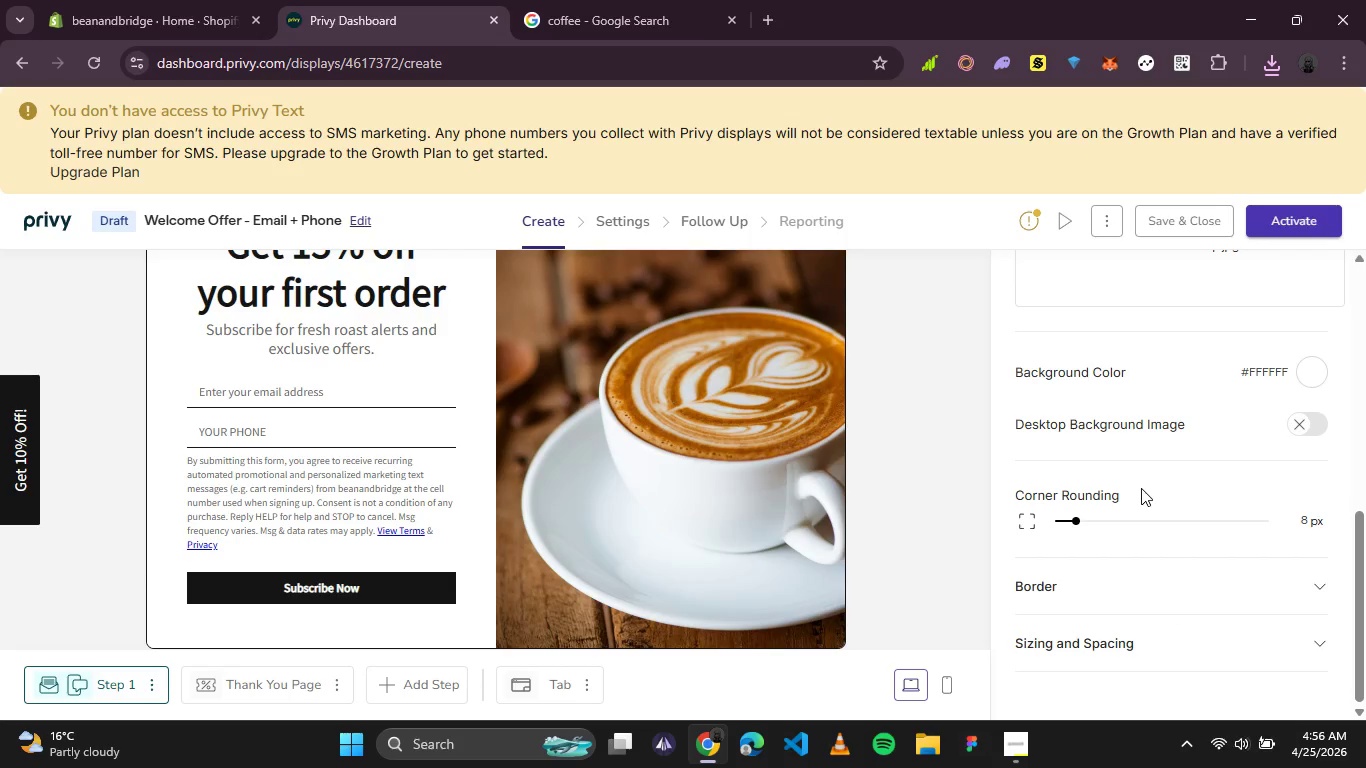 
scroll: coordinate [434, 231], scroll_direction: up, amount: 7.0
 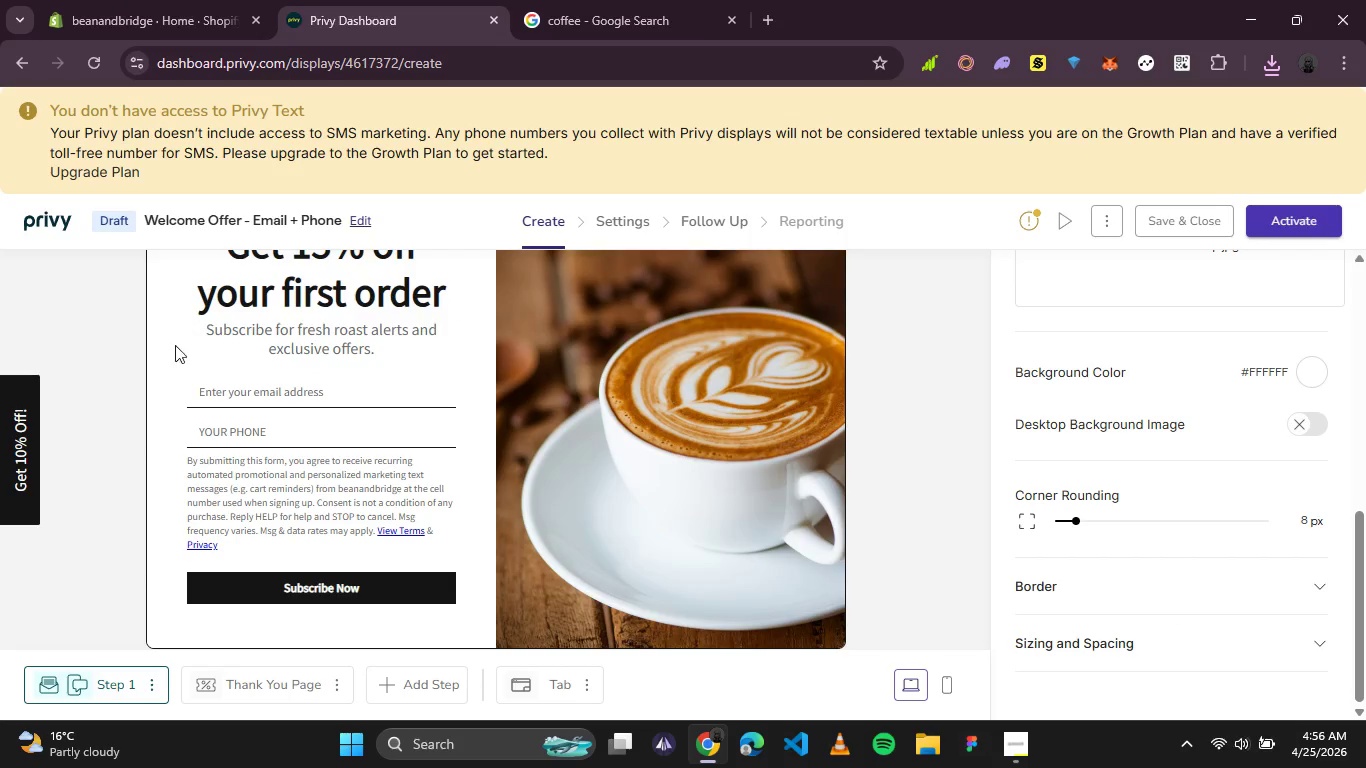 
left_click([170, 354])
 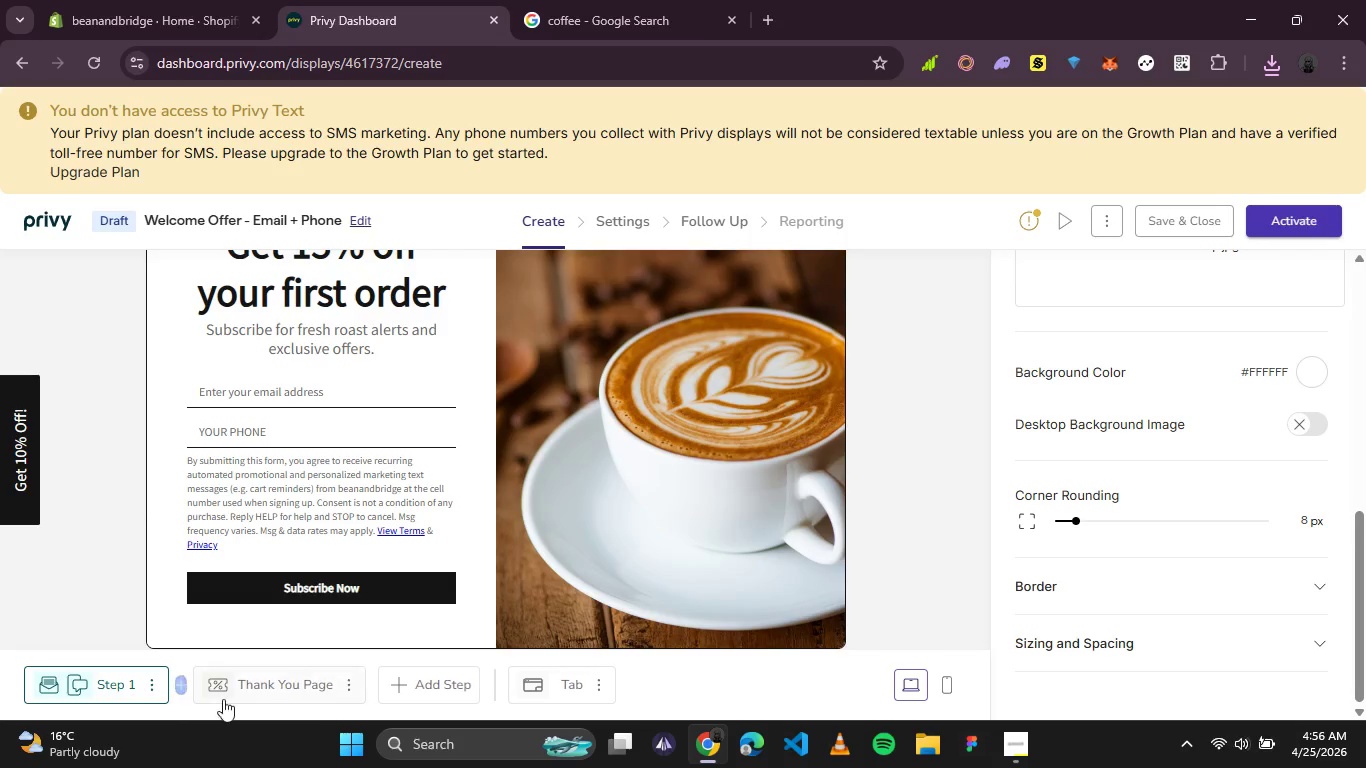 
left_click([232, 687])
 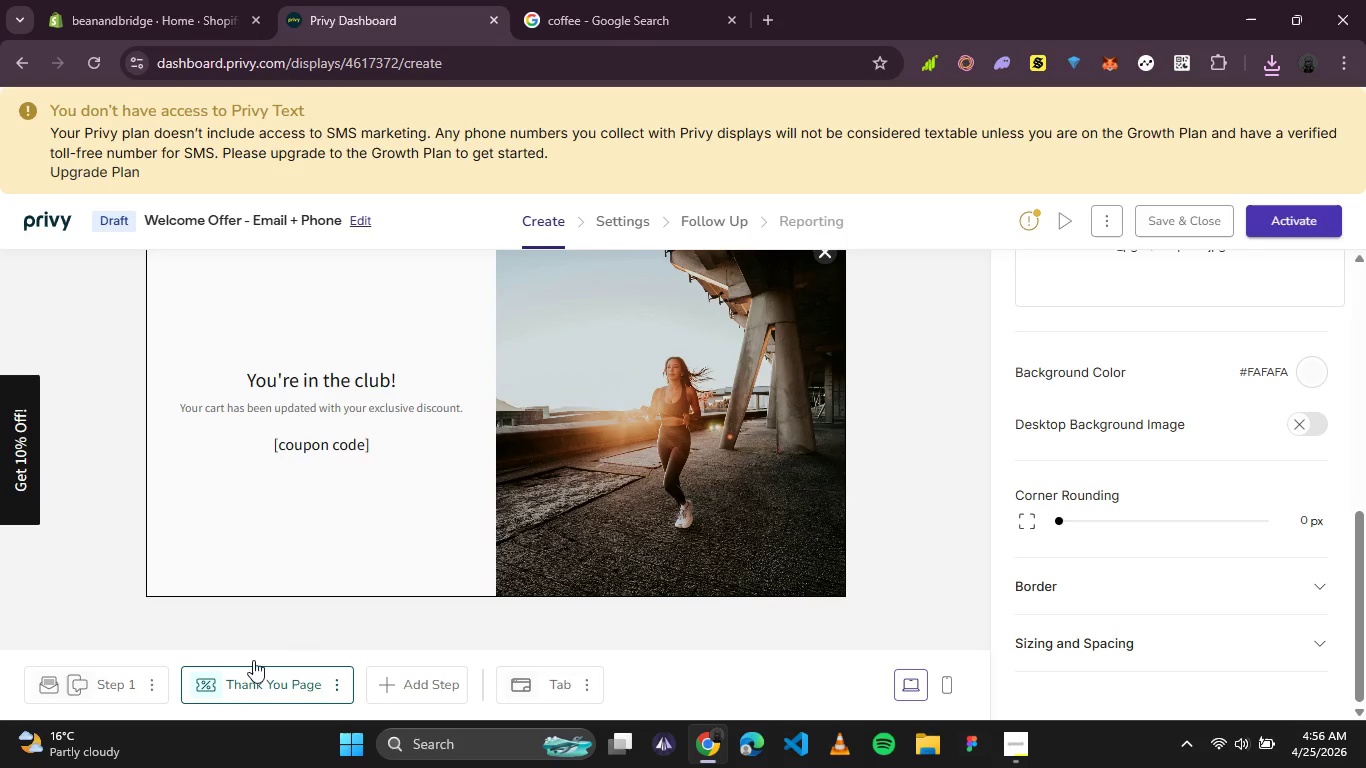 
scroll: coordinate [509, 406], scroll_direction: up, amount: 3.0
 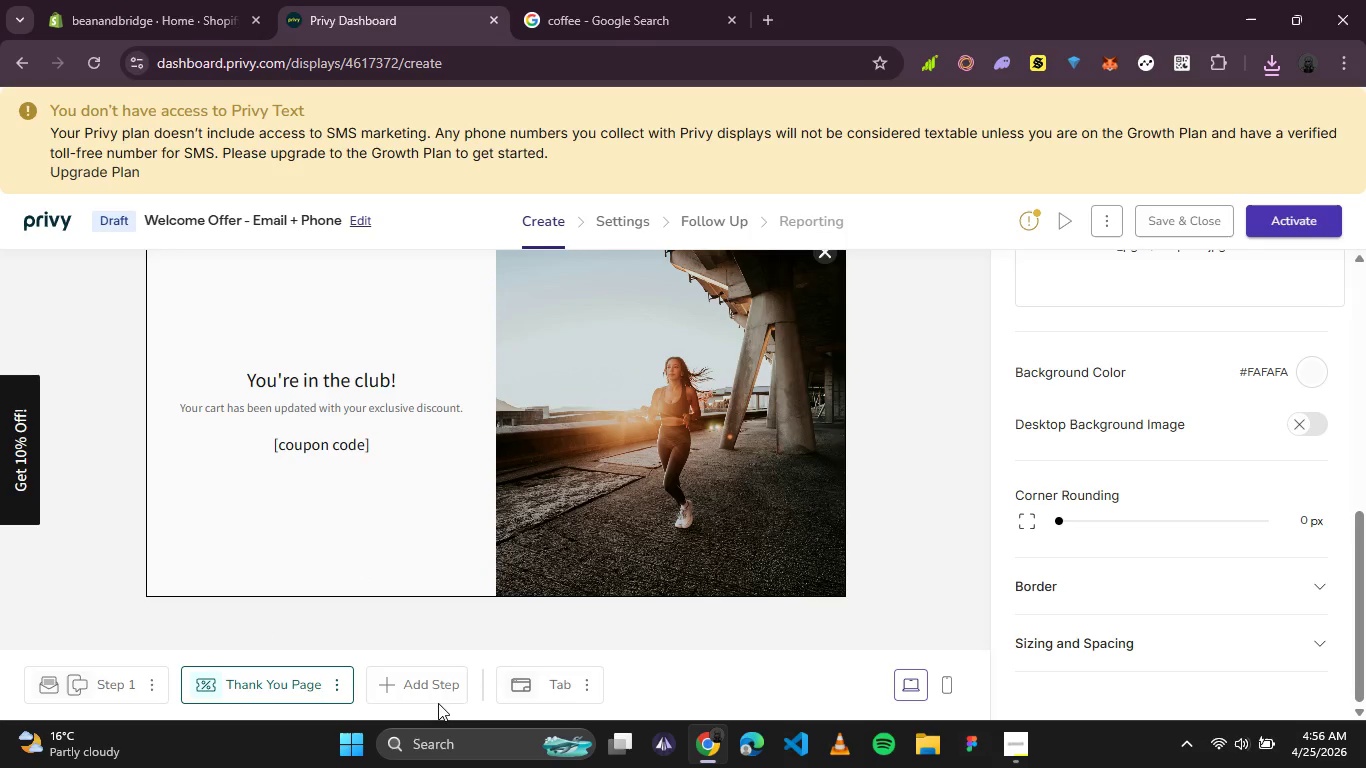 
left_click([441, 690])
 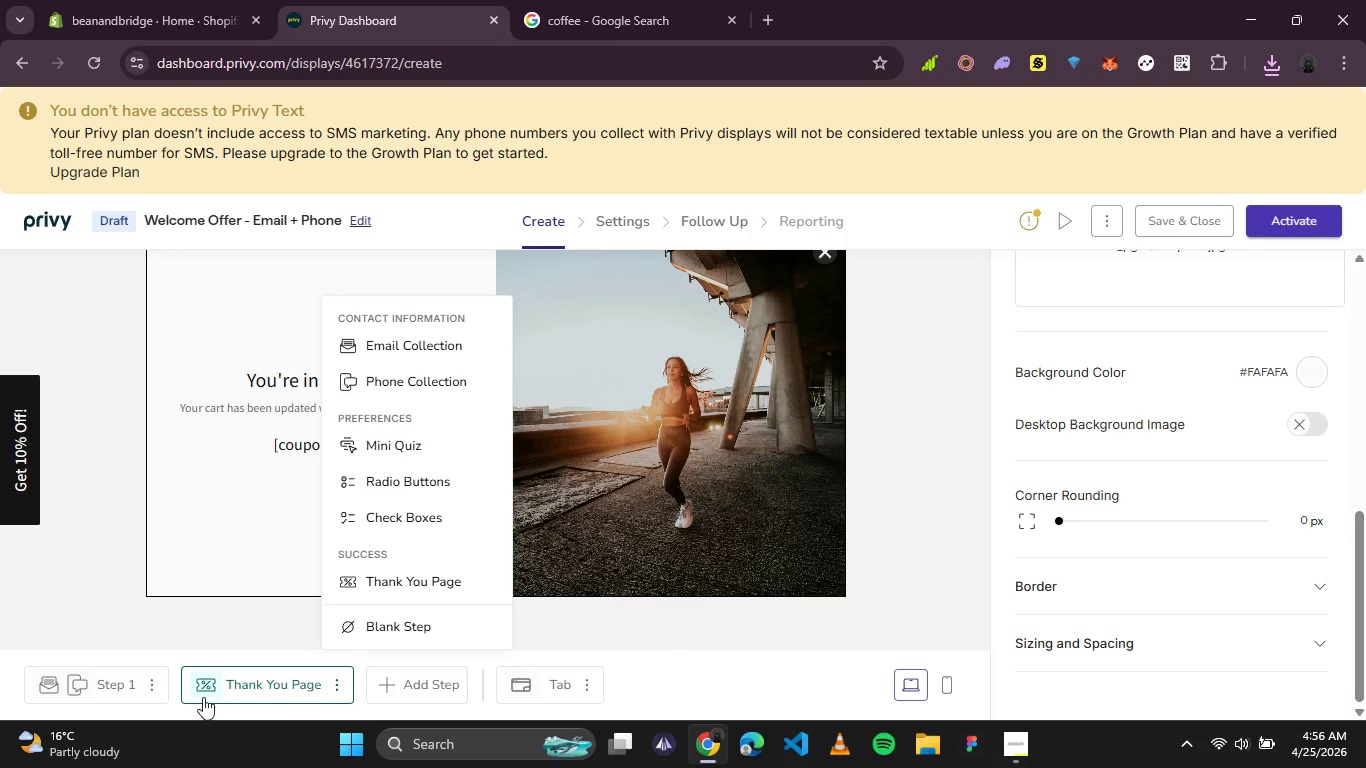 
left_click([107, 686])
 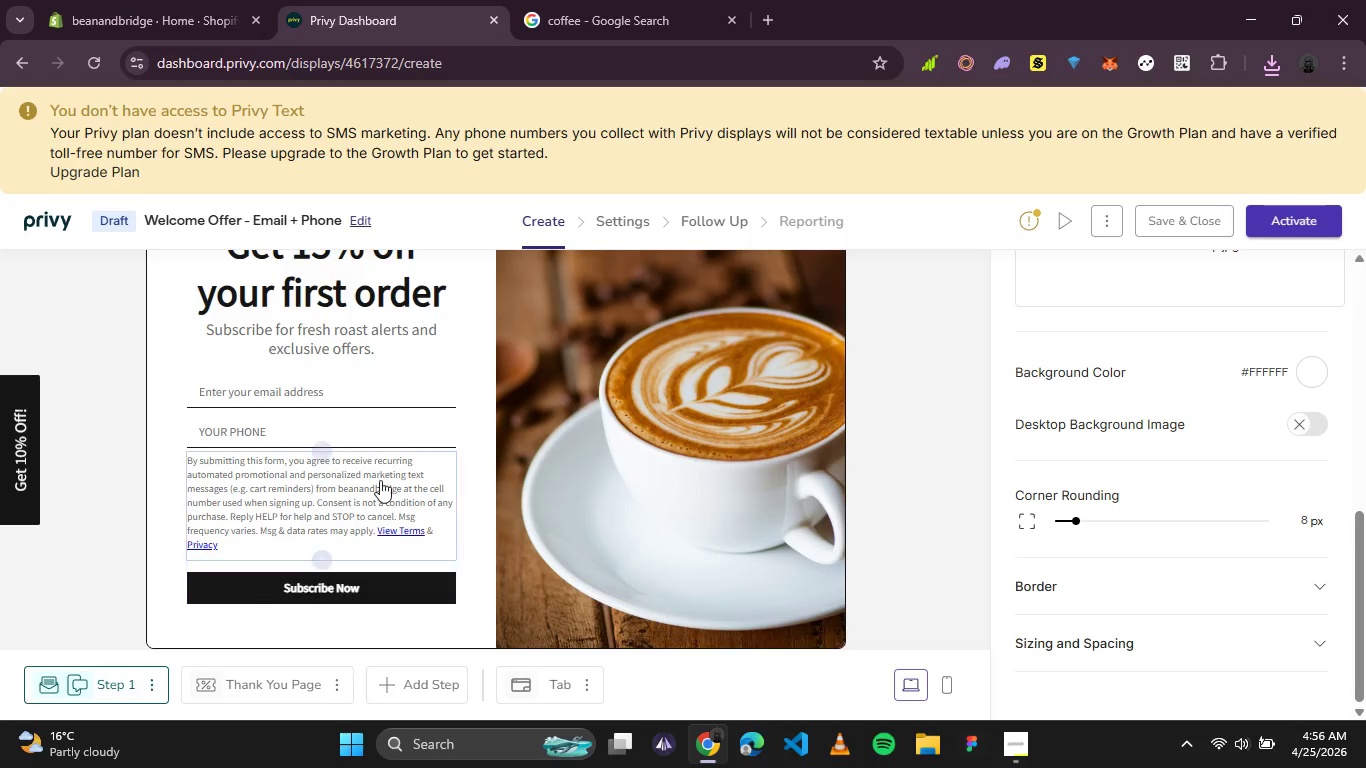 
scroll: coordinate [403, 335], scroll_direction: up, amount: 3.0
 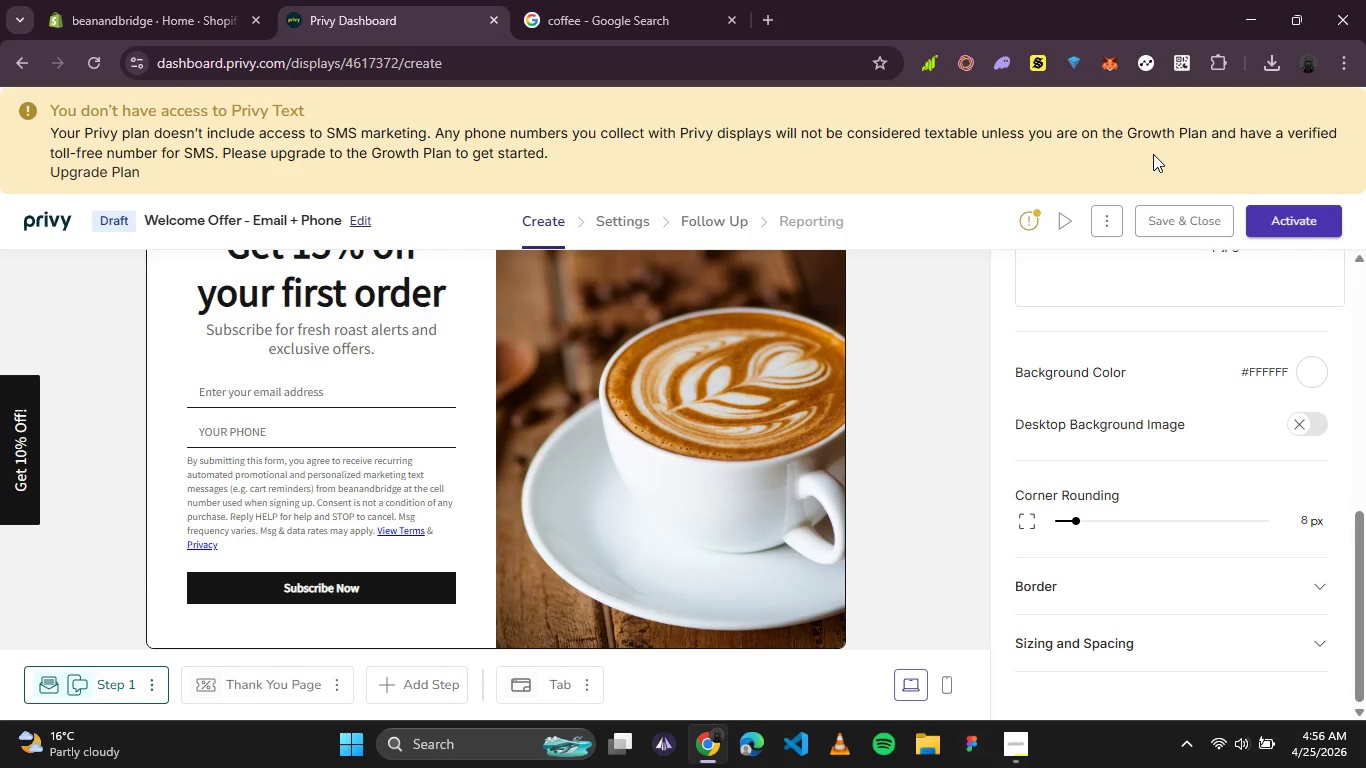 
mouse_move([1075, 233])
 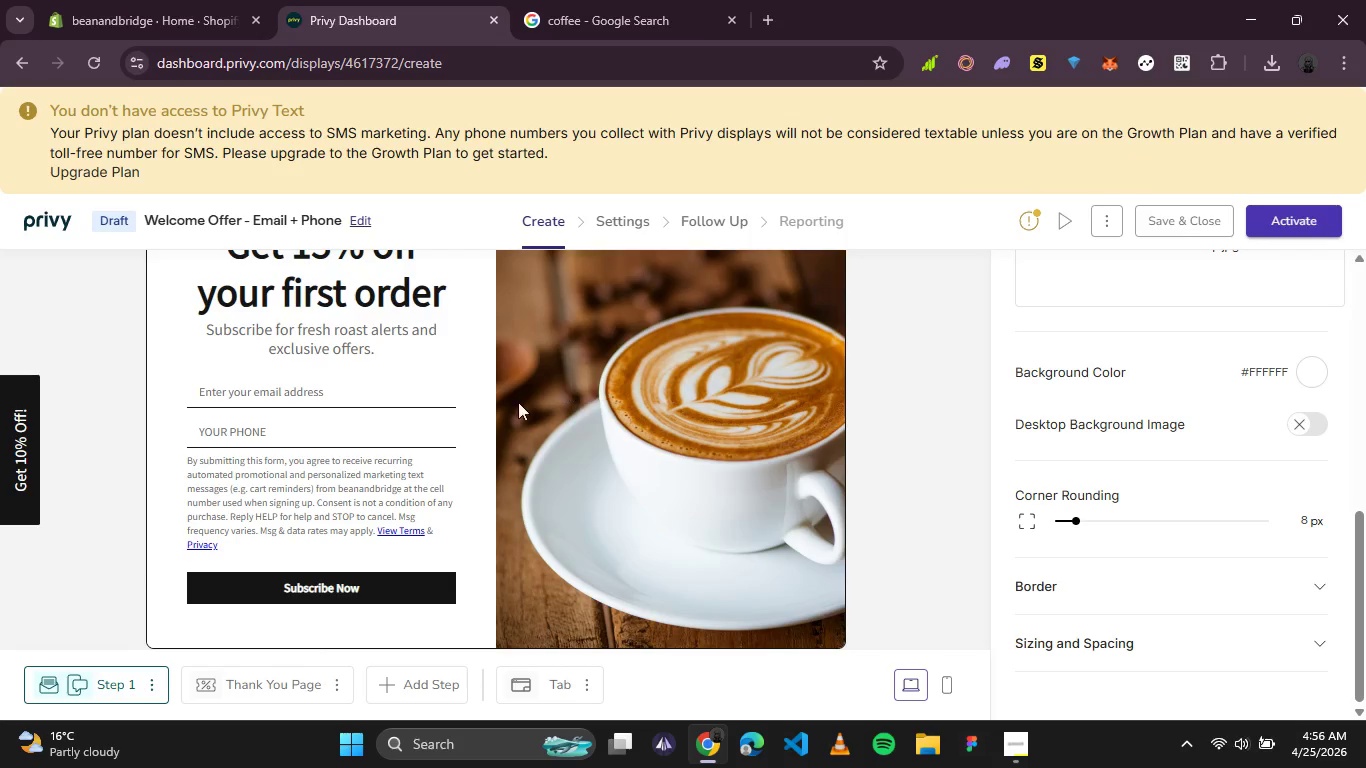 
left_click([482, 348])
 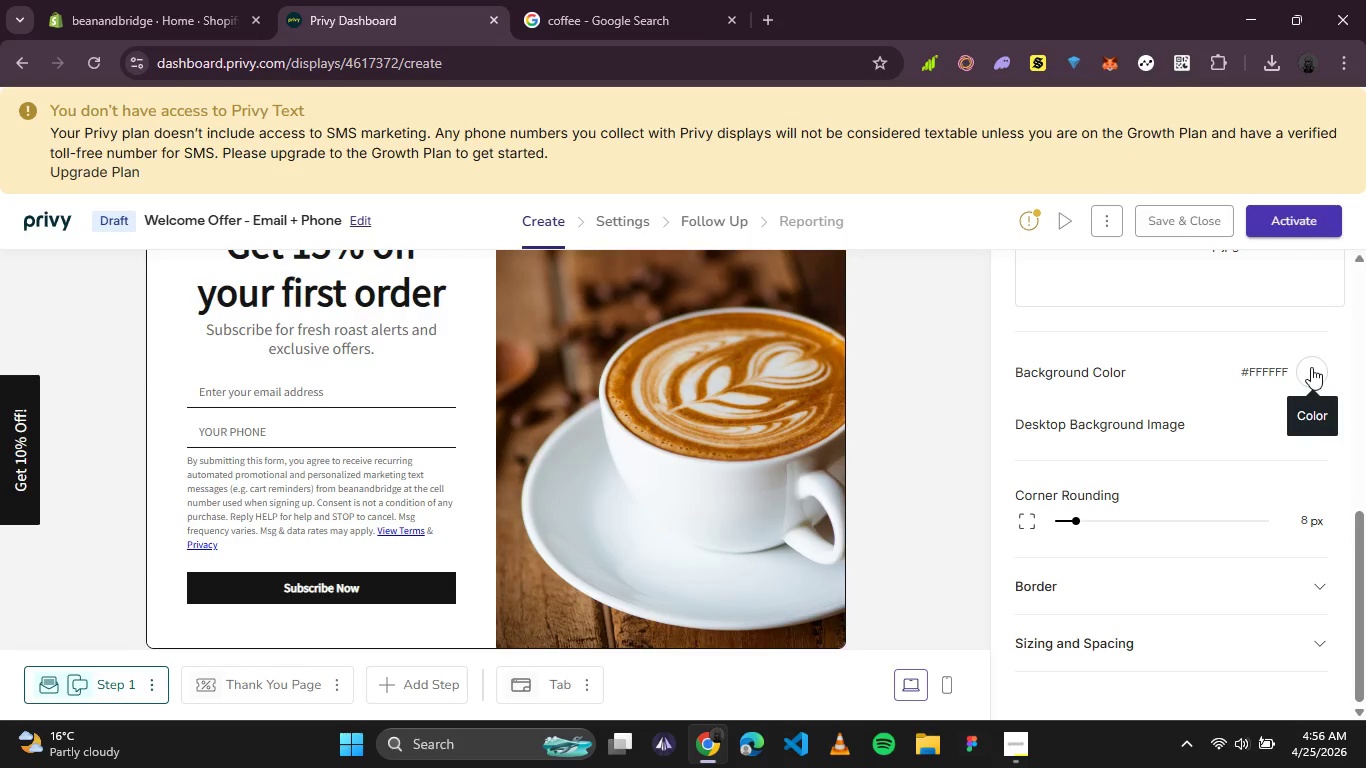 
left_click([1311, 367])
 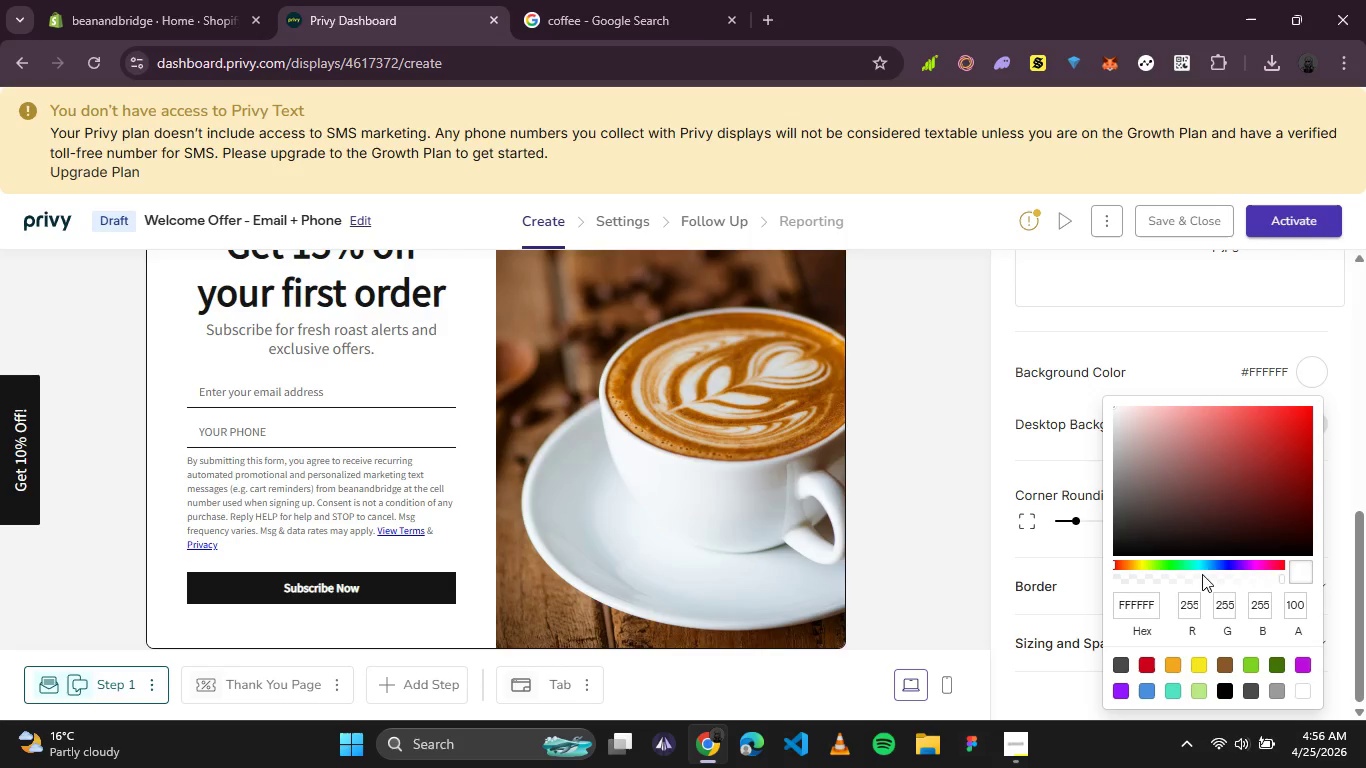 
left_click([1151, 609])
 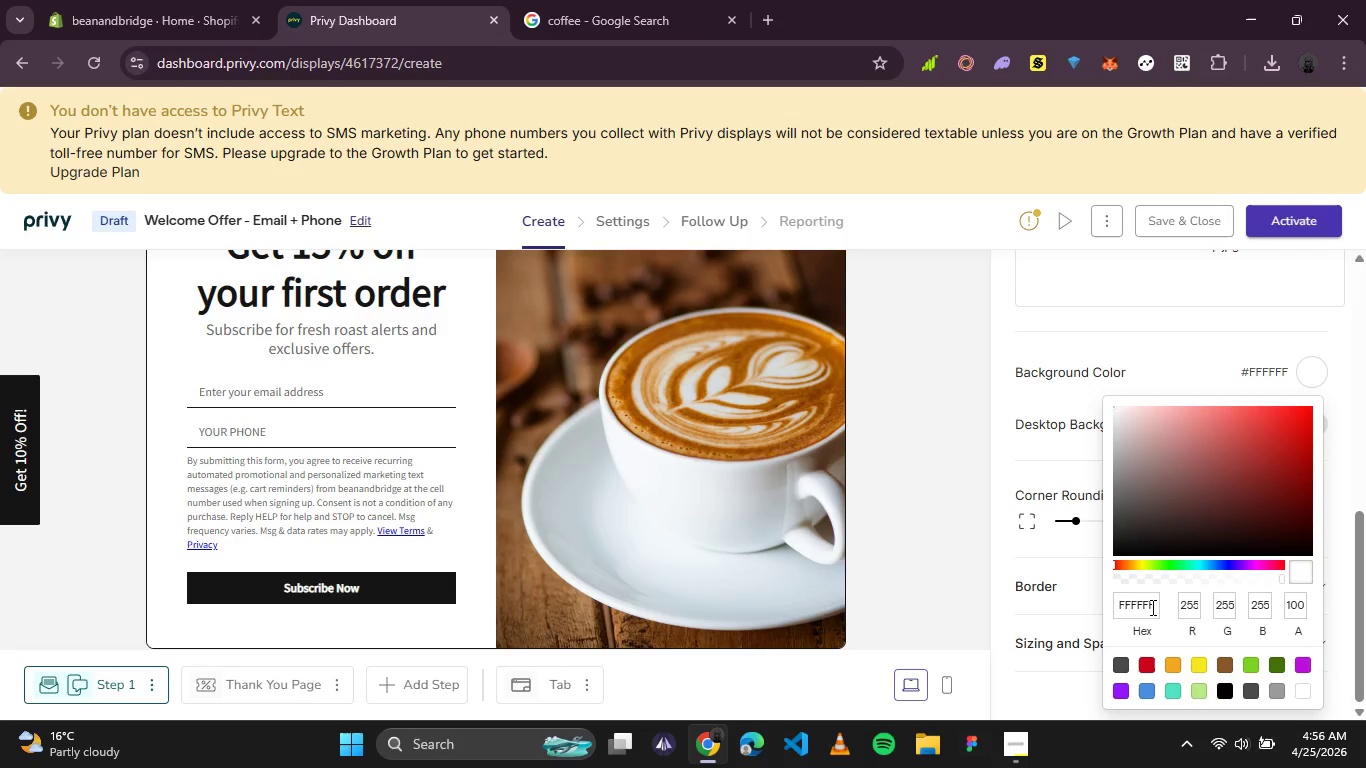 
key(Control+A)
 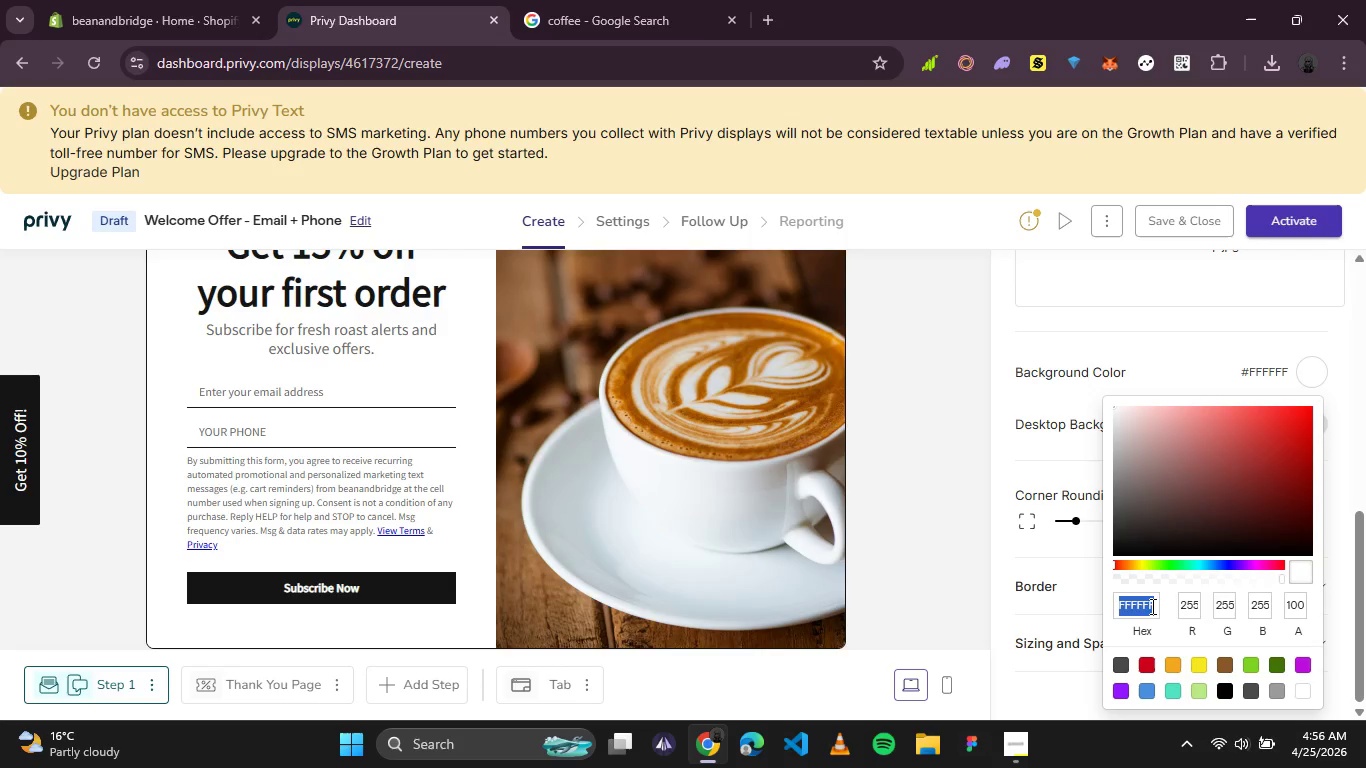 
type(F5F0E8)
 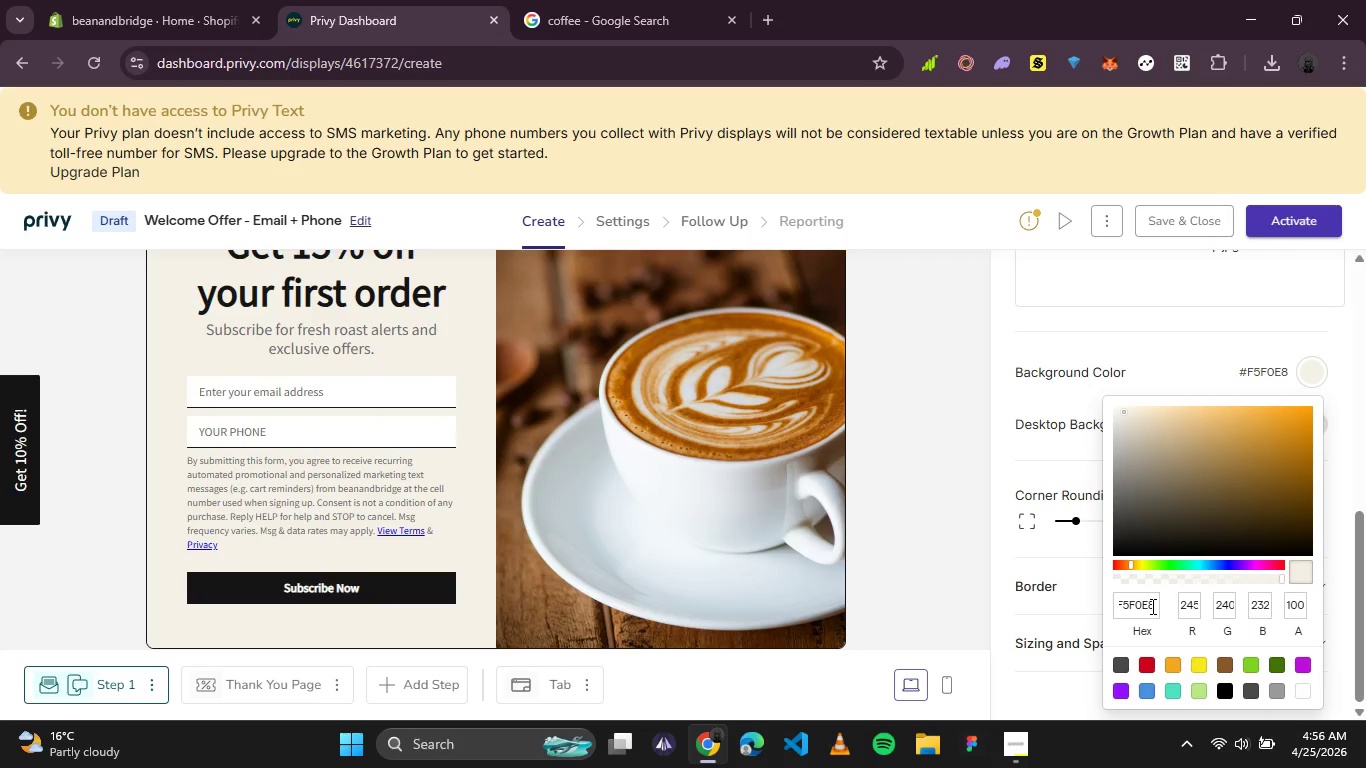 
wait(5.5)
 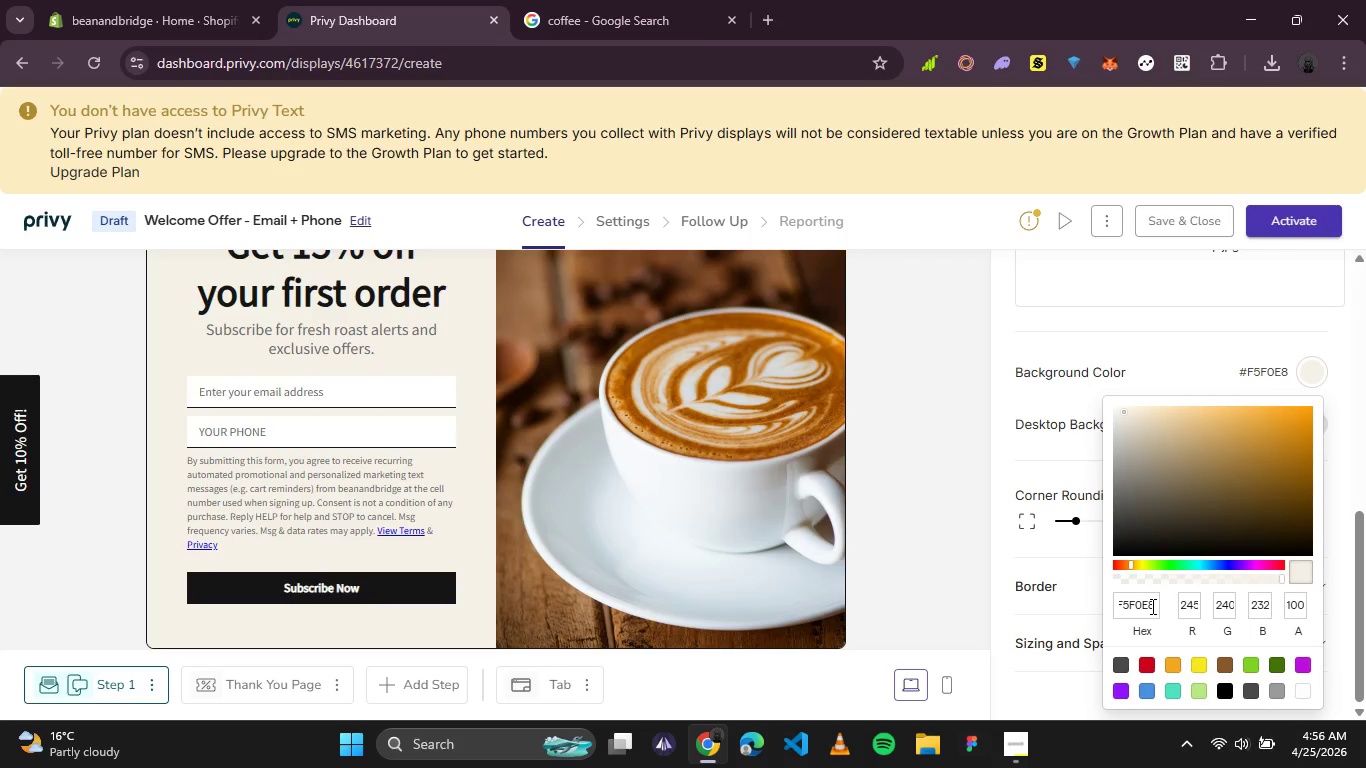 
hold_key(key=ArrowLeft, duration=0.94)
 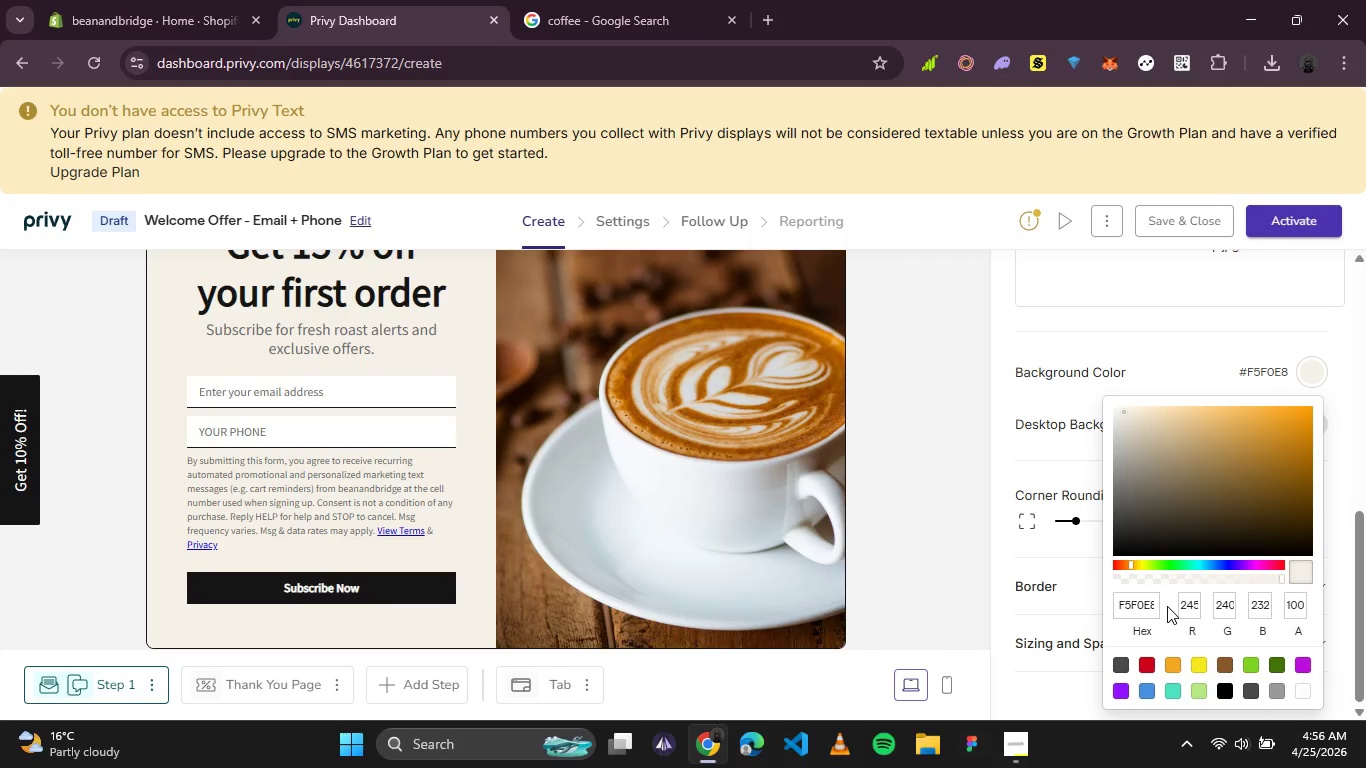 
key(Shift+3)
 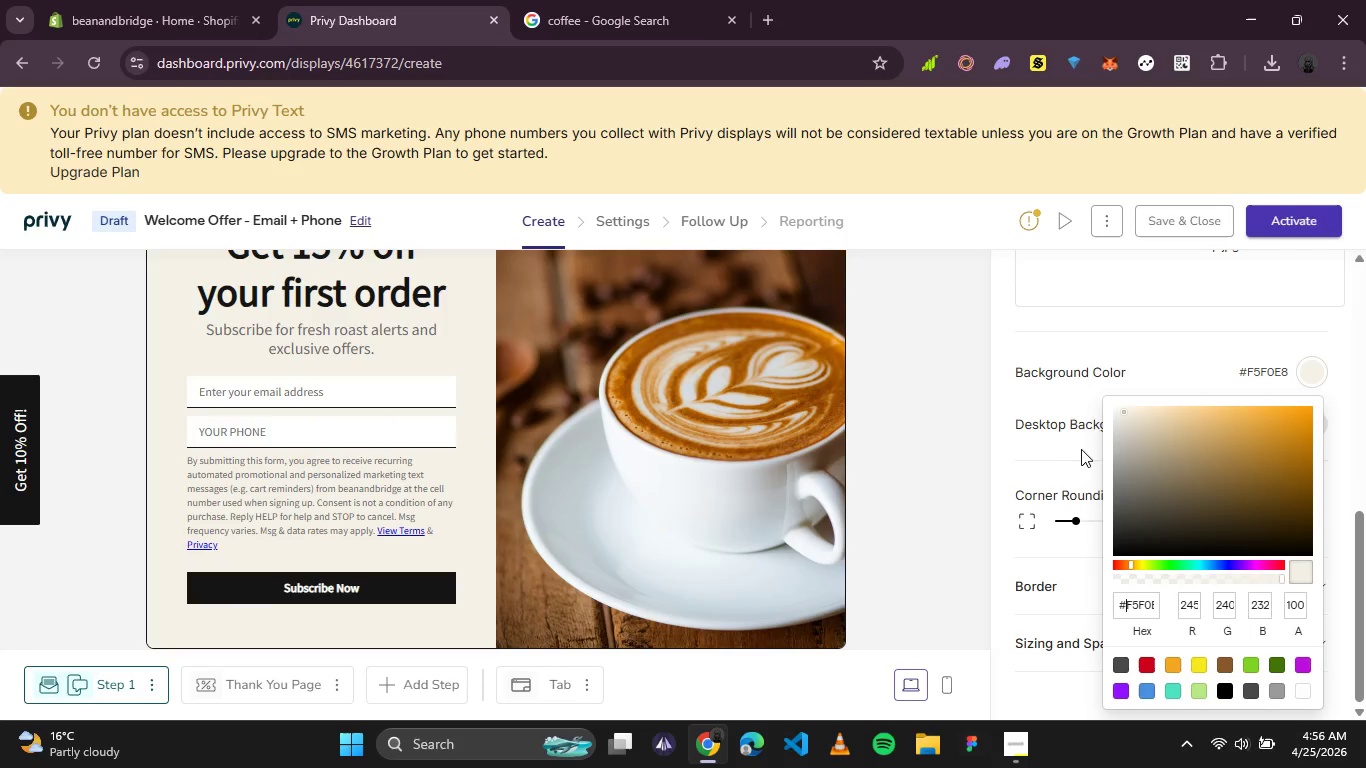 
left_click([1053, 396])
 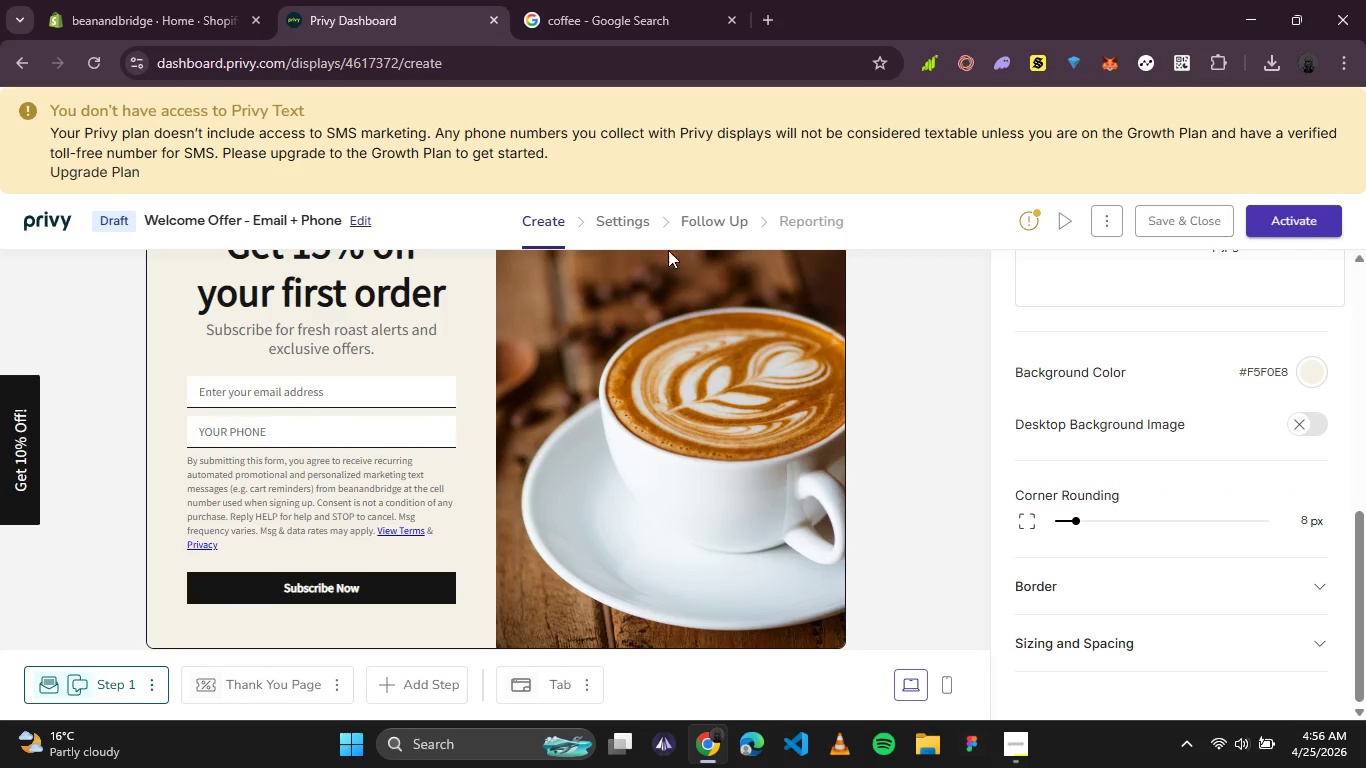 
left_click([336, 276])
 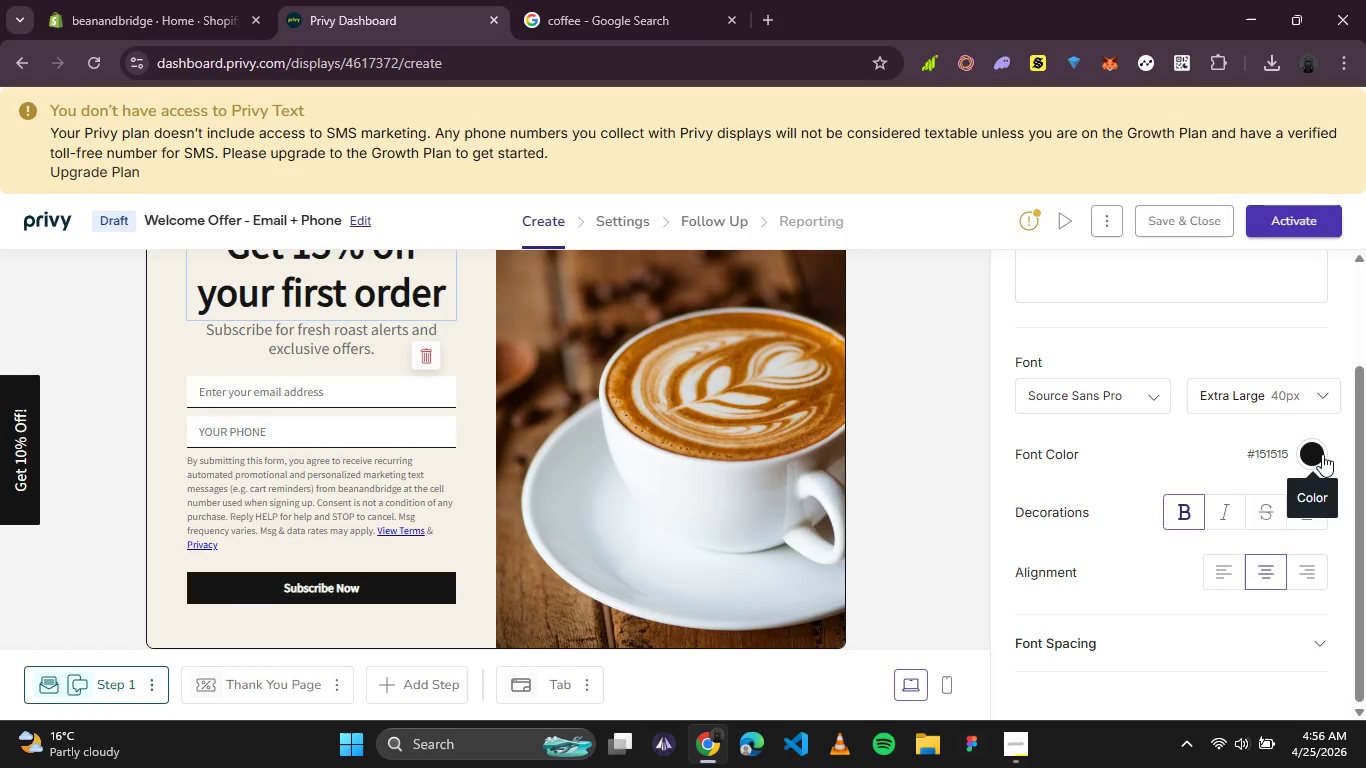 
wait(5.19)
 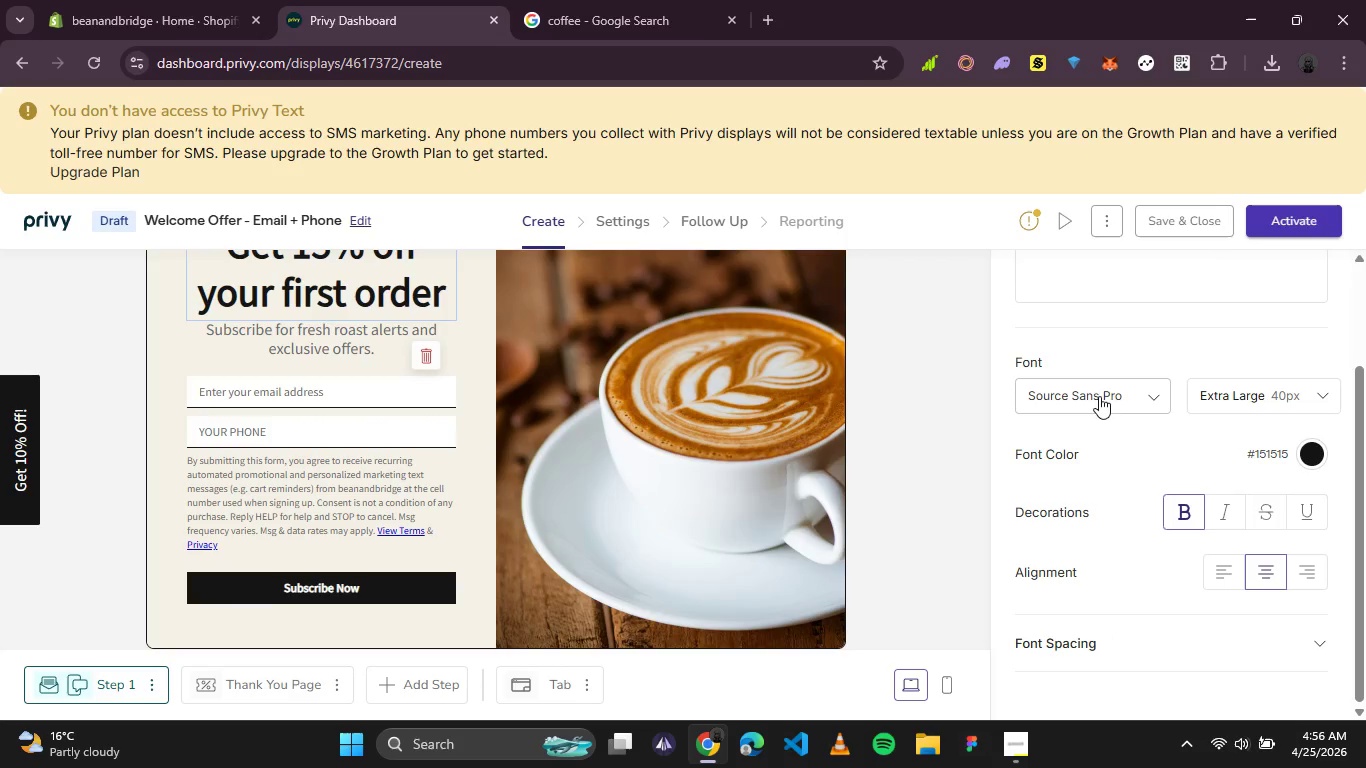 
scroll: coordinate [1127, 425], scroll_direction: up, amount: 9.0
 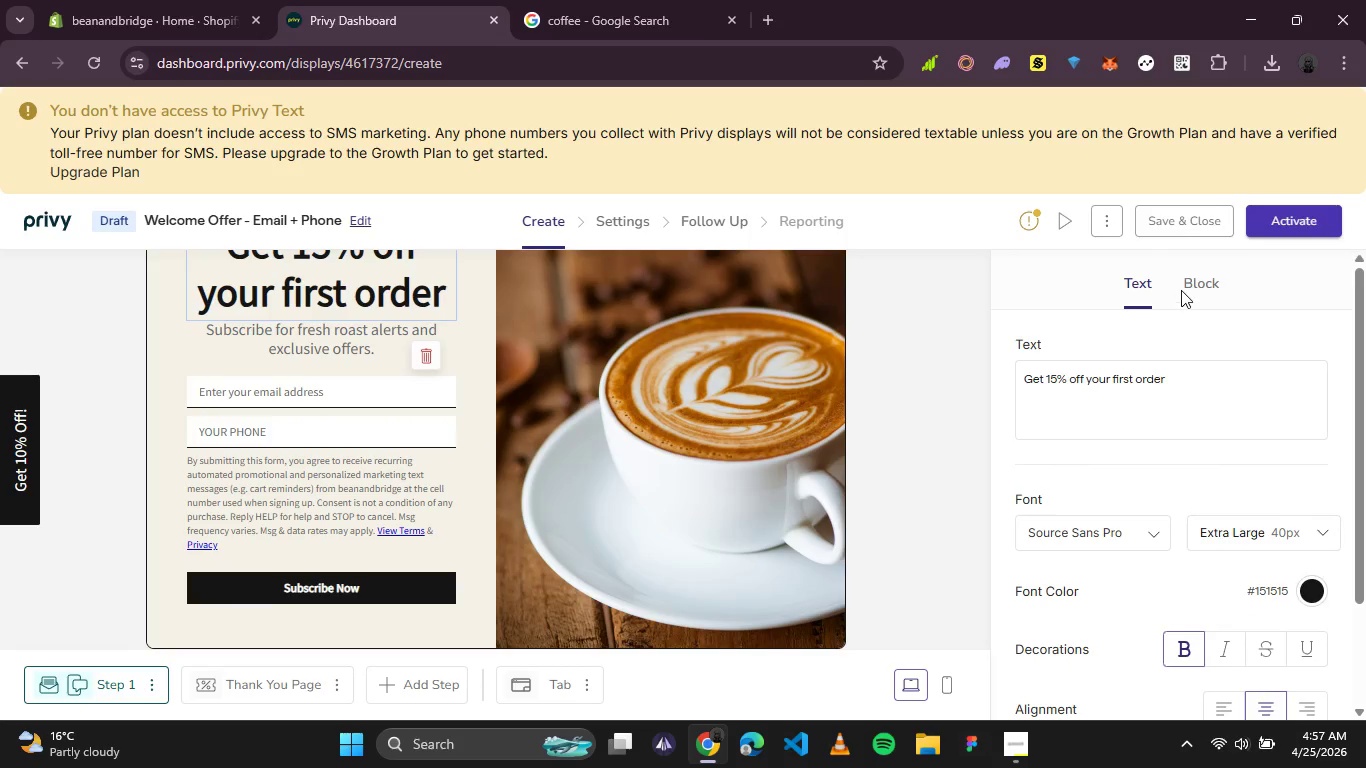 
left_click([1183, 289])
 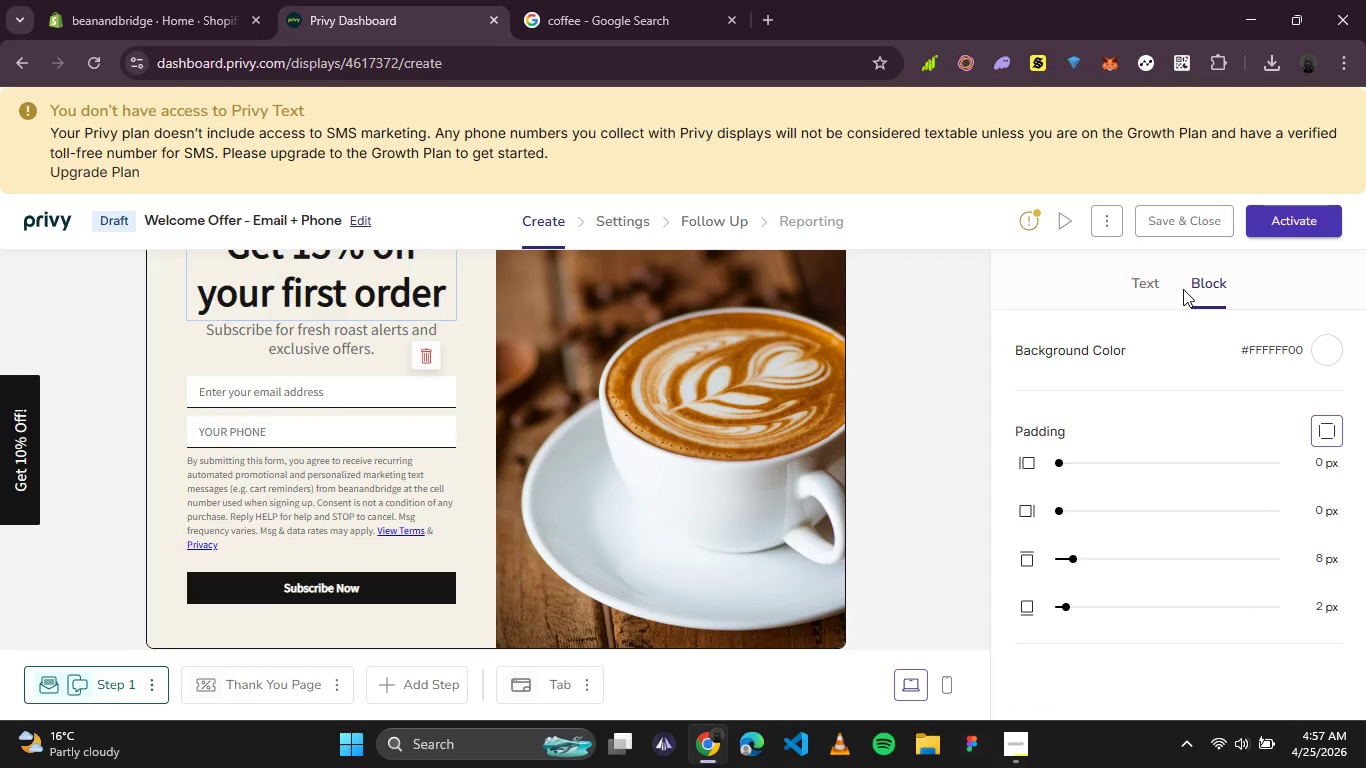 
wait(5.16)
 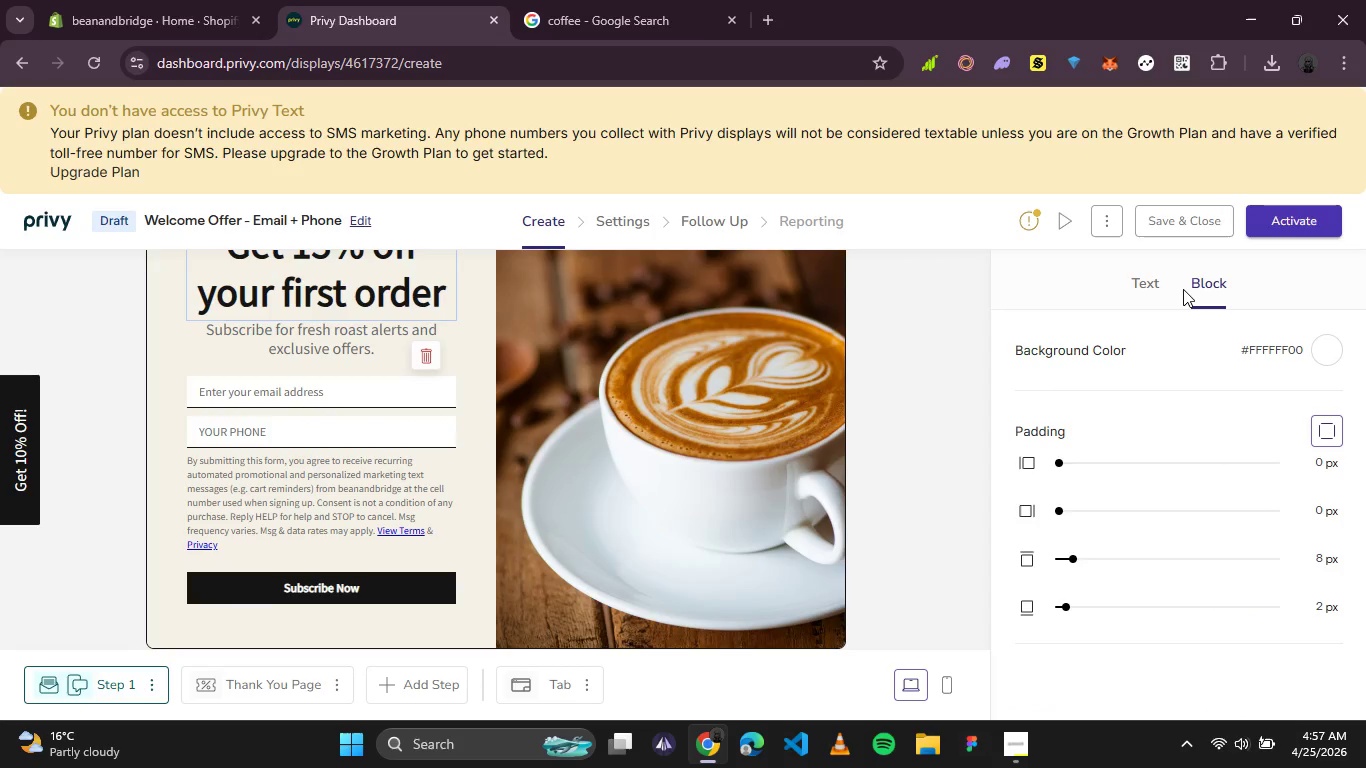 
left_click([1138, 290])
 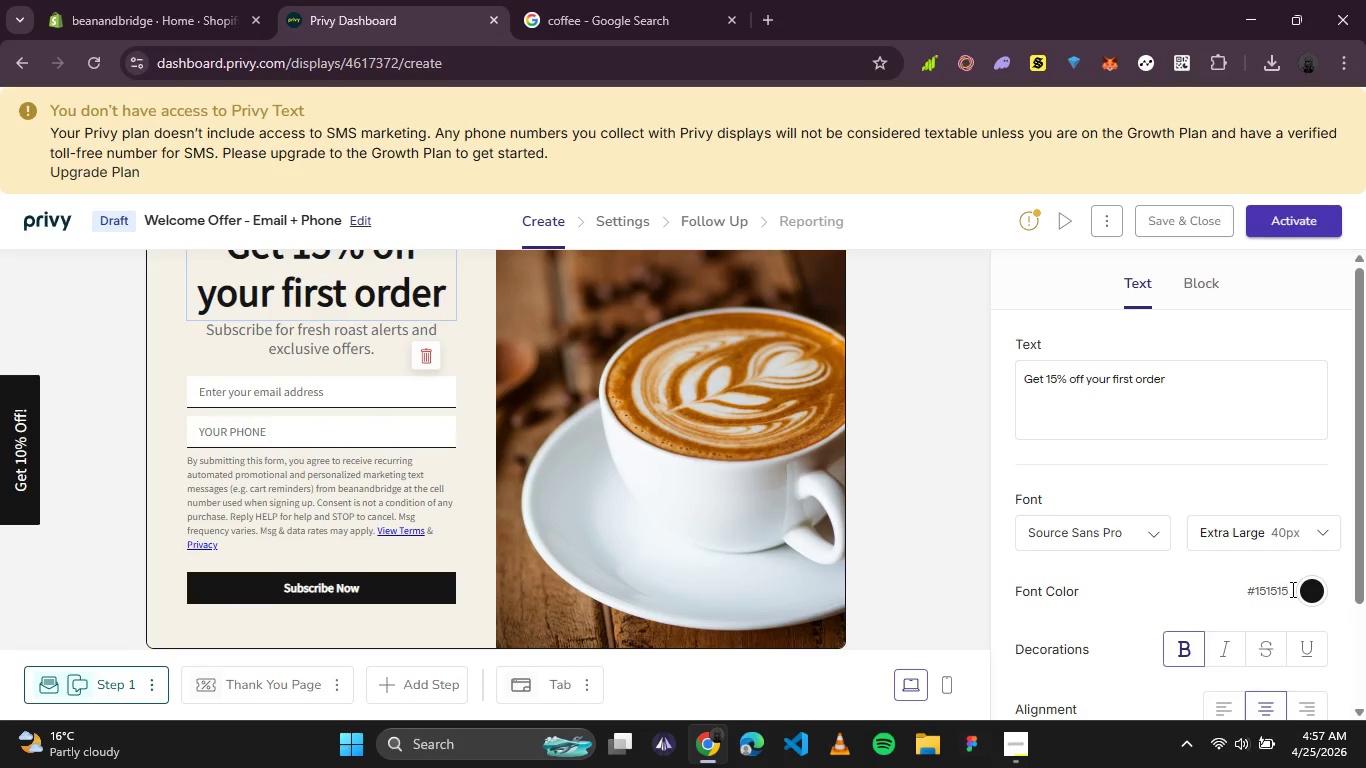 
left_click([1306, 593])
 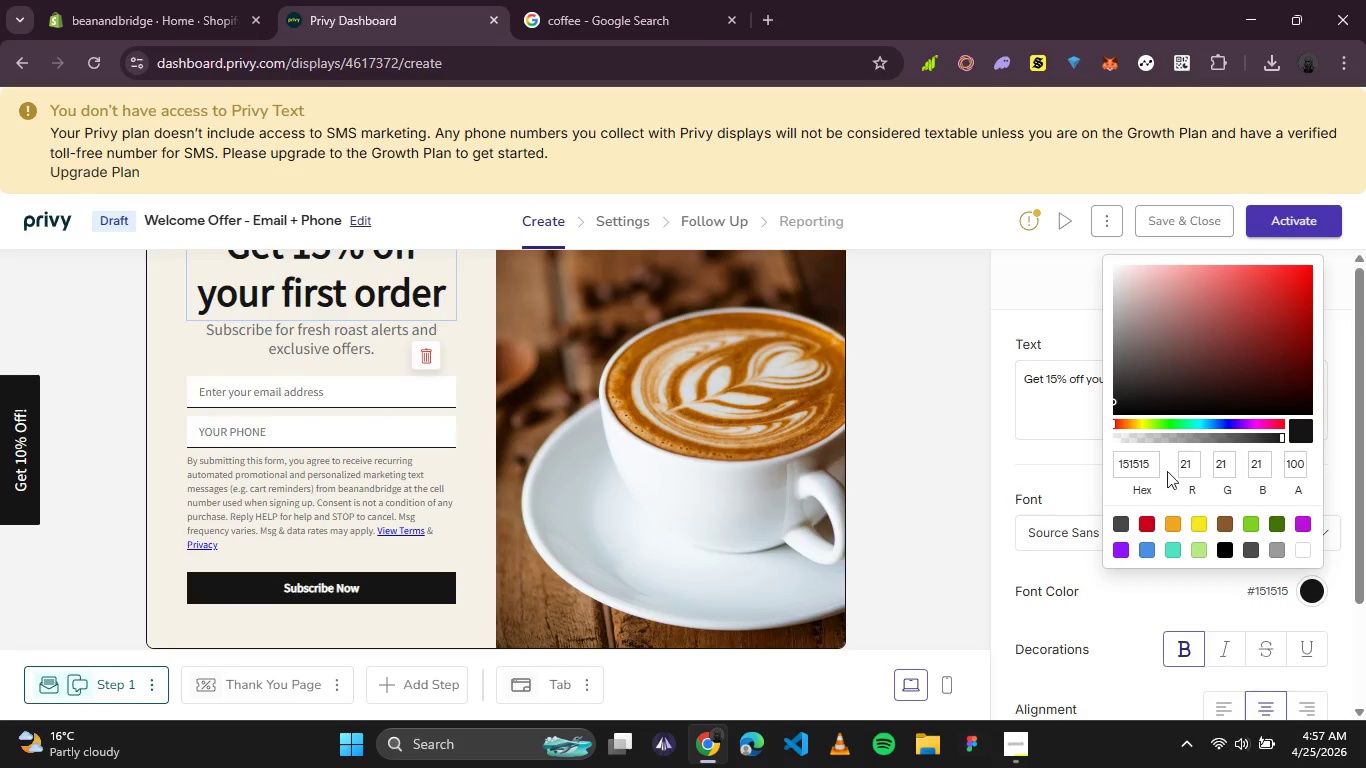 
left_click_drag(start_coordinate=[1156, 465], to_coordinate=[1094, 464])
 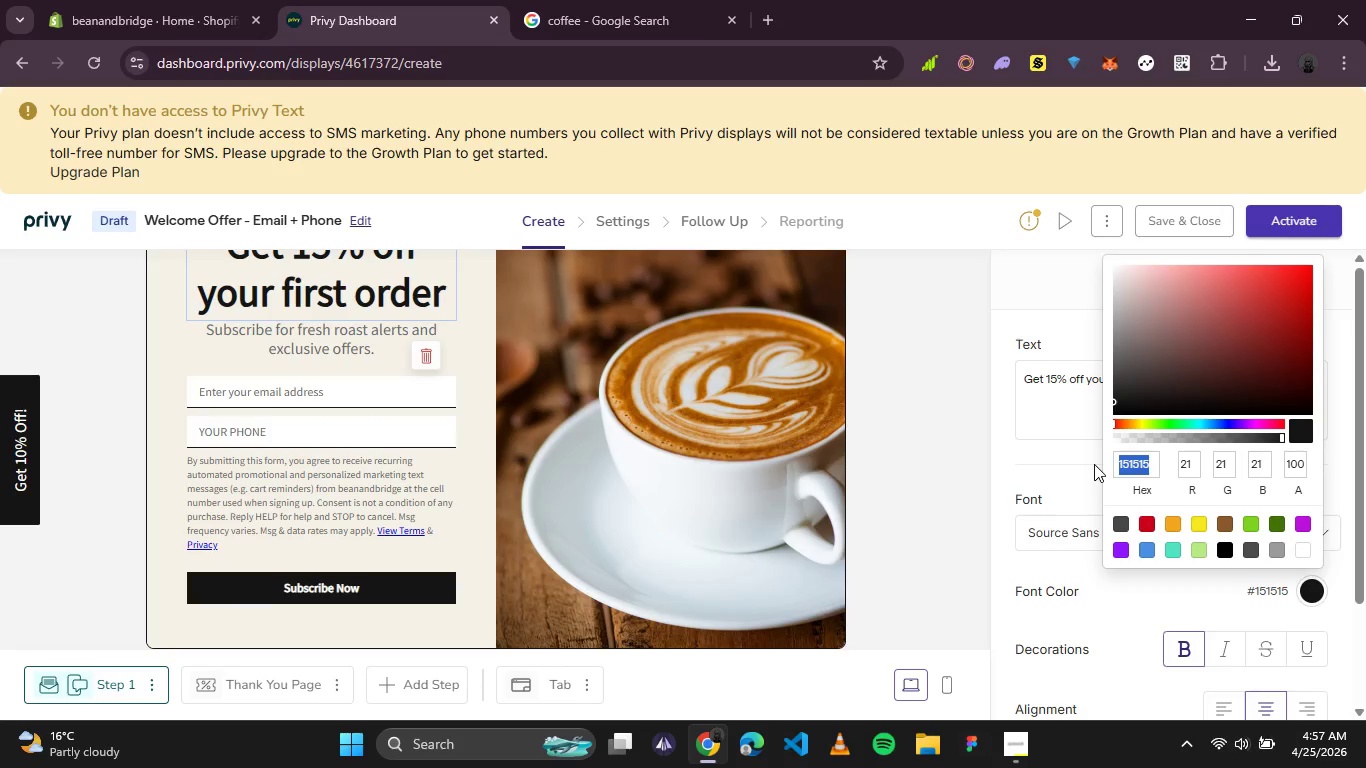 
type(2C1810)
 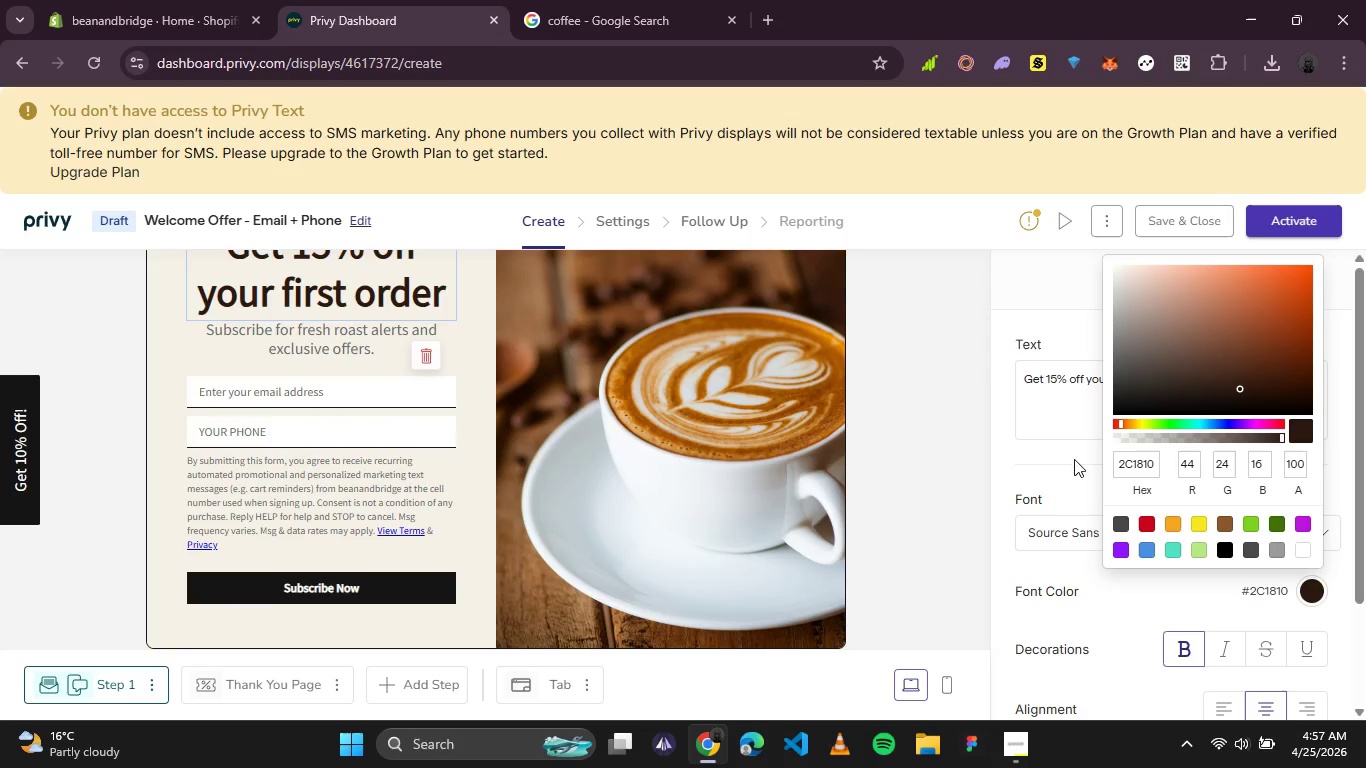 
left_click([1067, 455])
 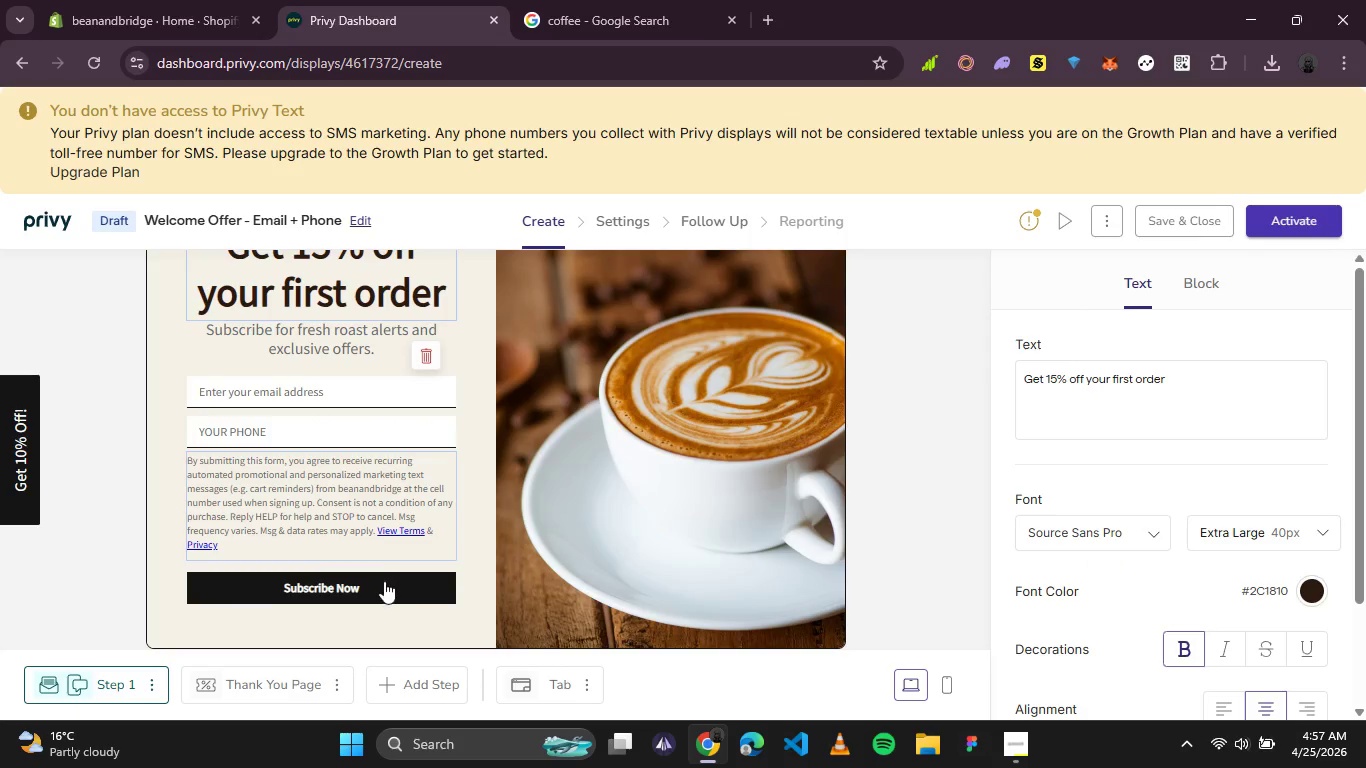 
left_click([414, 593])
 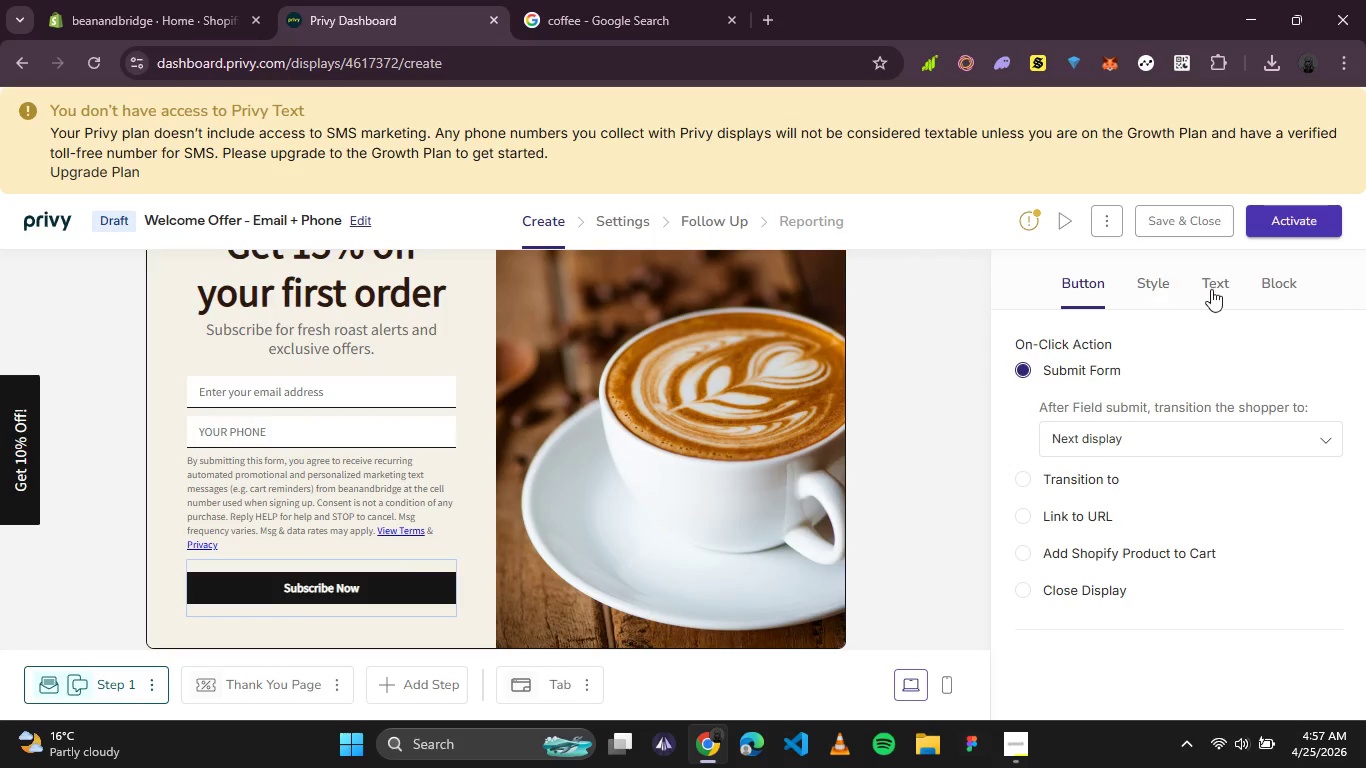 
left_click([1186, 289])
 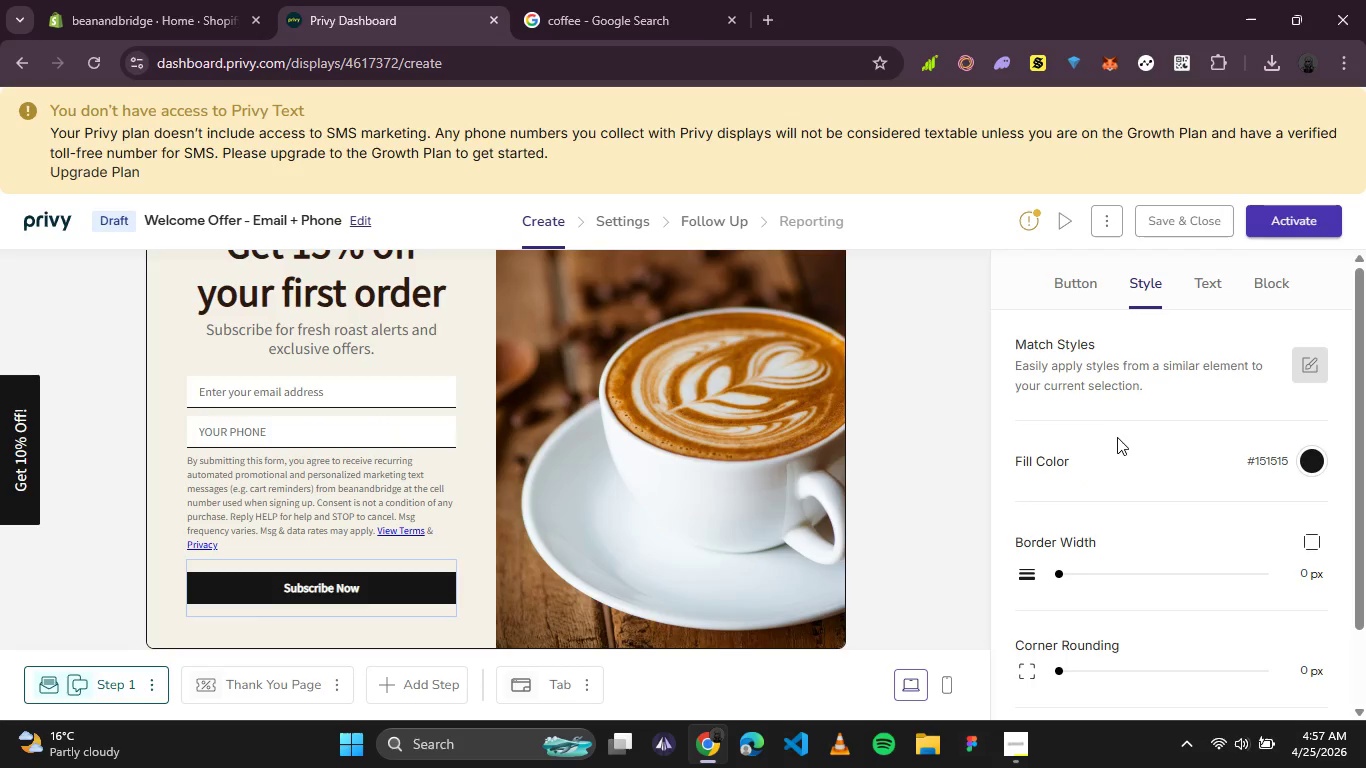 
scroll: coordinate [1111, 451], scroll_direction: down, amount: 1.0
 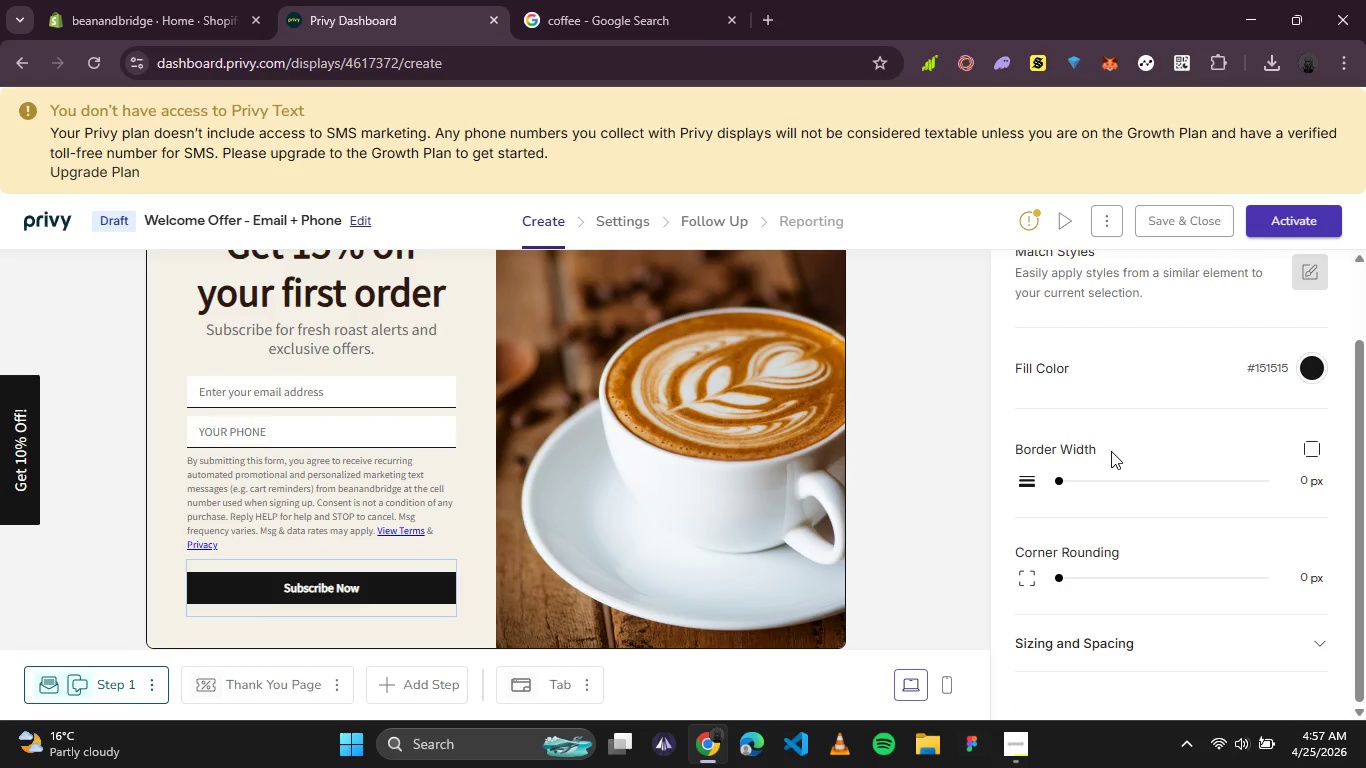 
scroll: coordinate [1111, 451], scroll_direction: up, amount: 3.0
 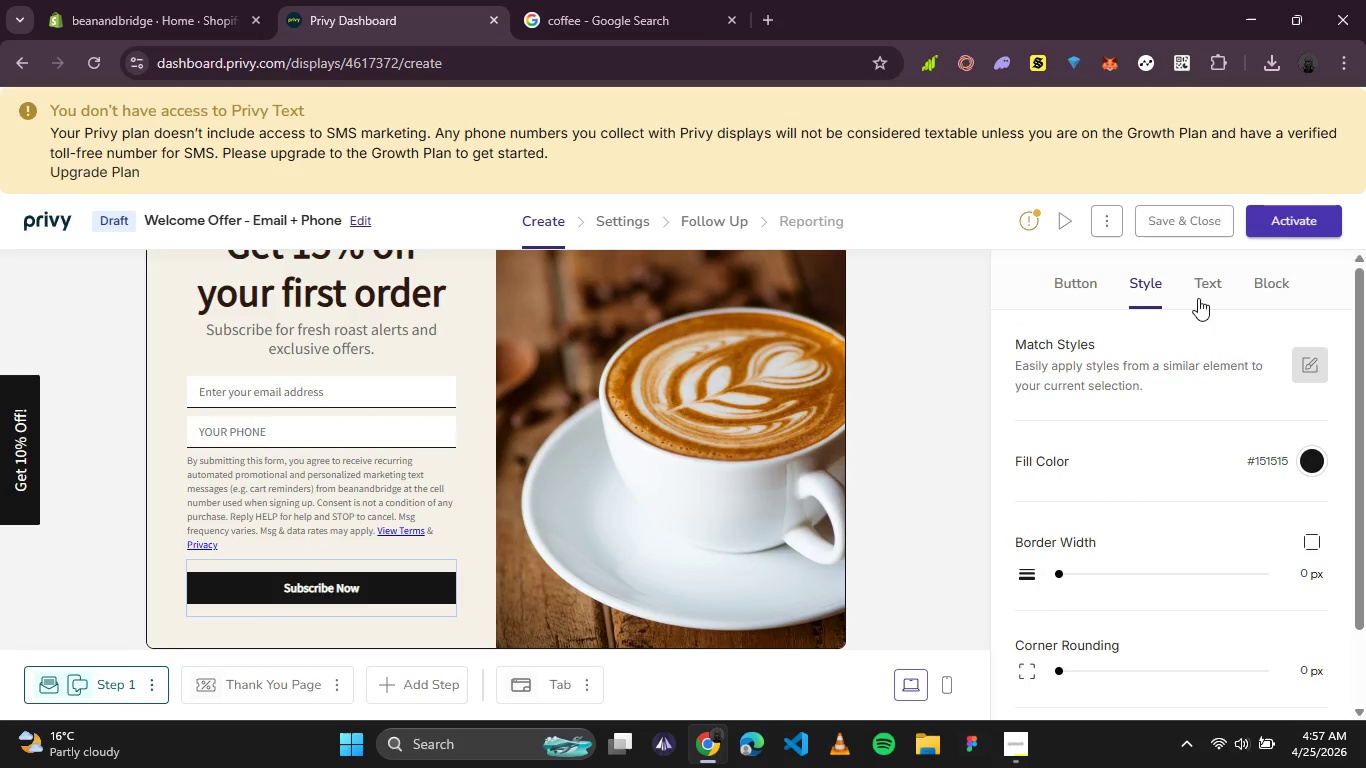 
left_click([1198, 298])
 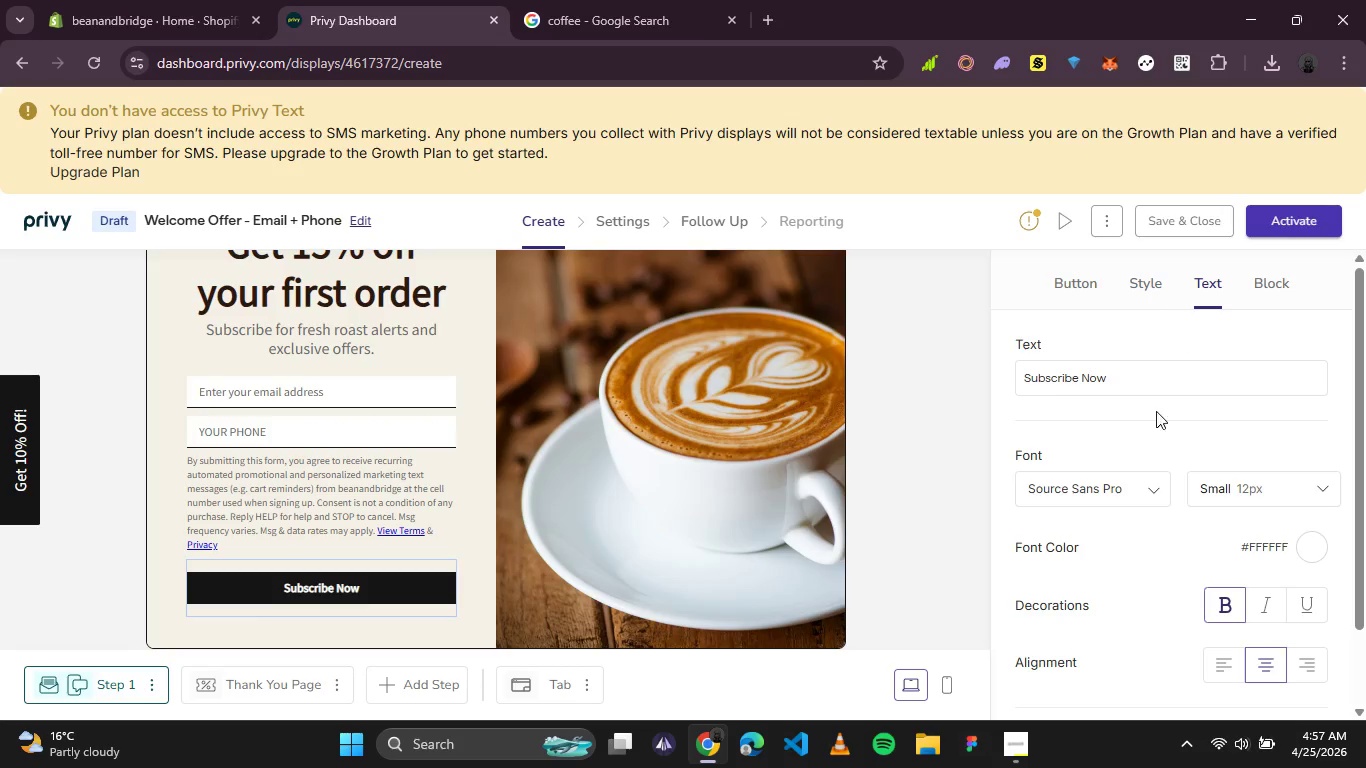 
scroll: coordinate [1147, 433], scroll_direction: down, amount: 1.0
 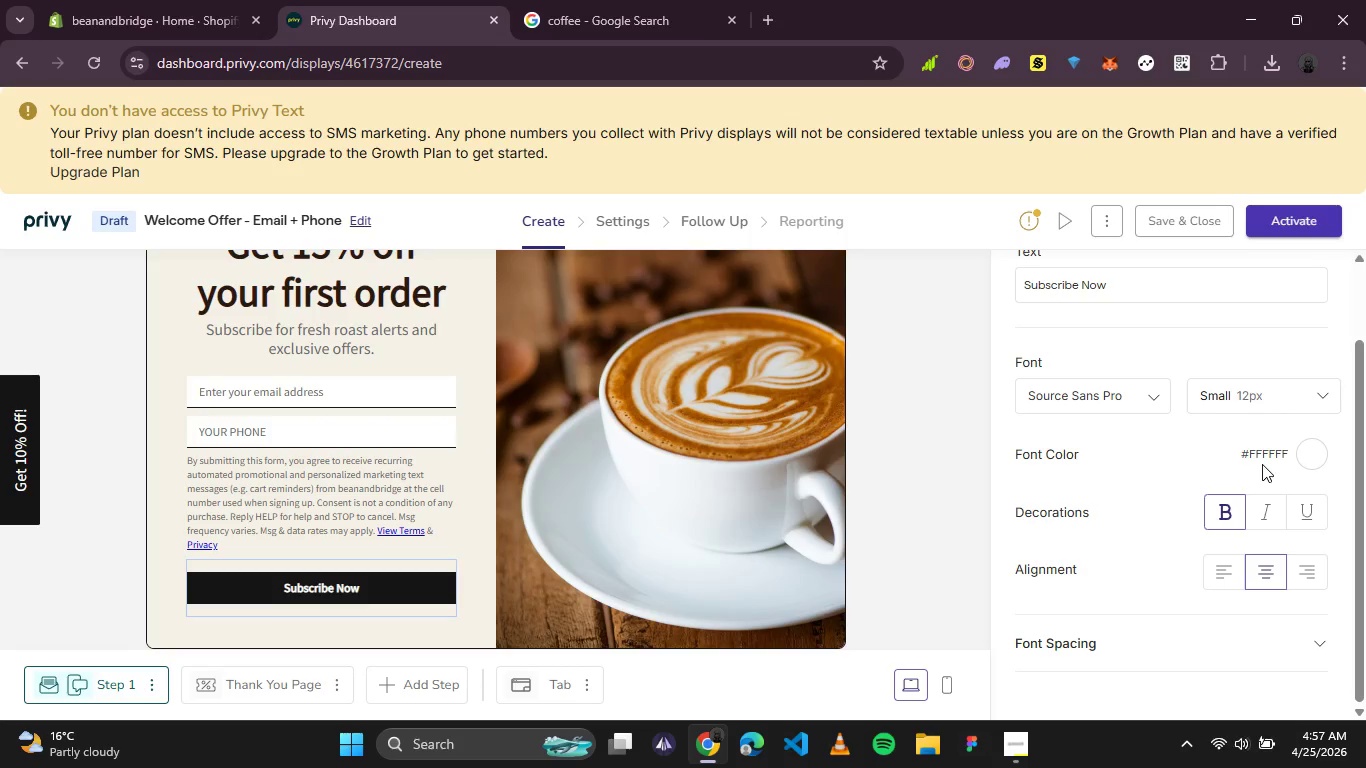 
wait(17.49)
 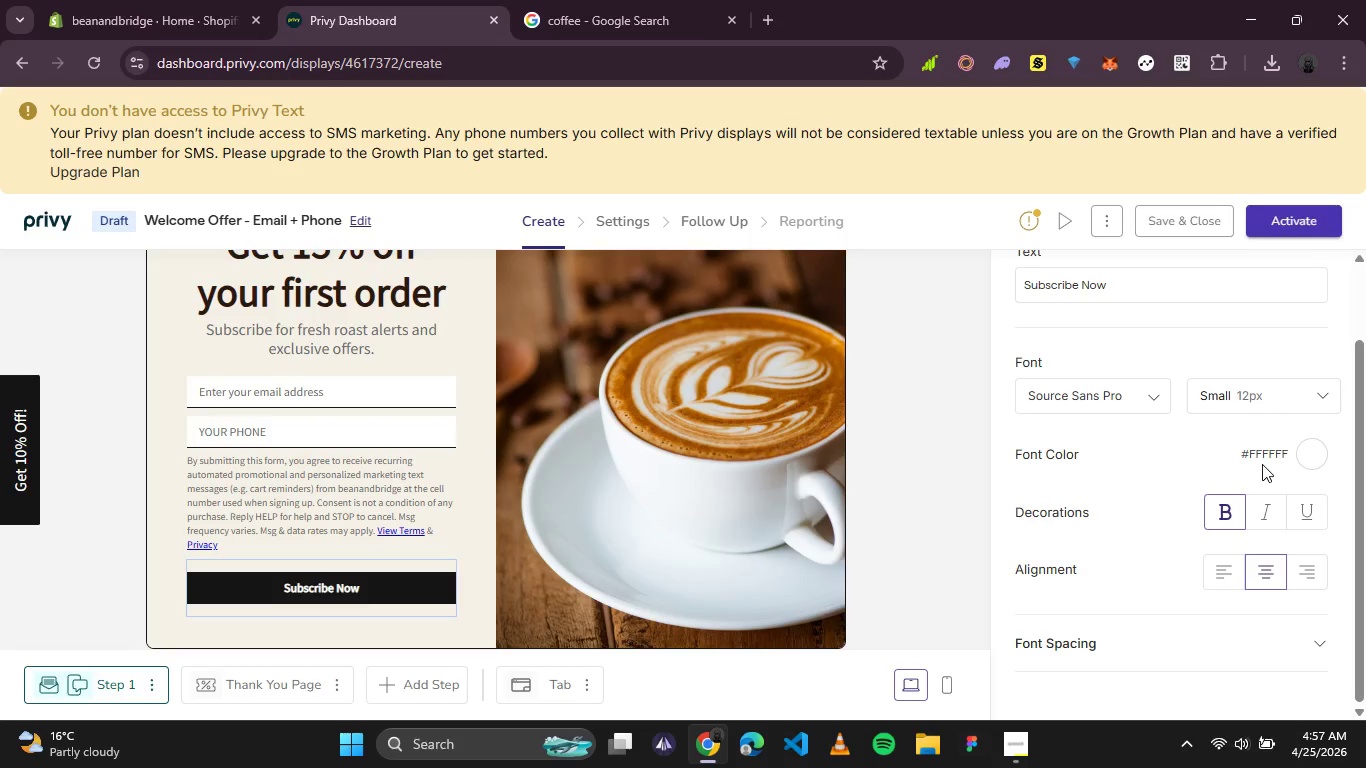 
scroll: coordinate [1096, 405], scroll_direction: up, amount: 2.0
 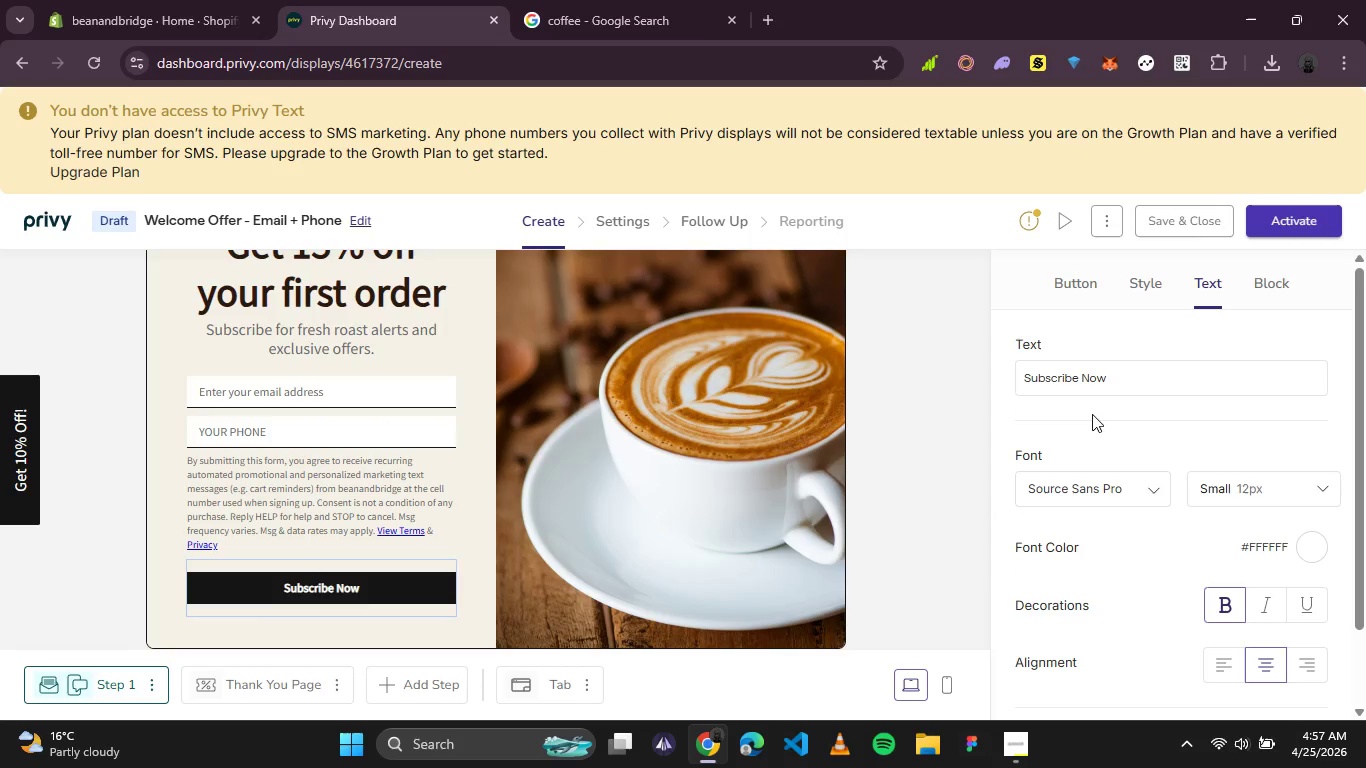 
left_click([1141, 298])
 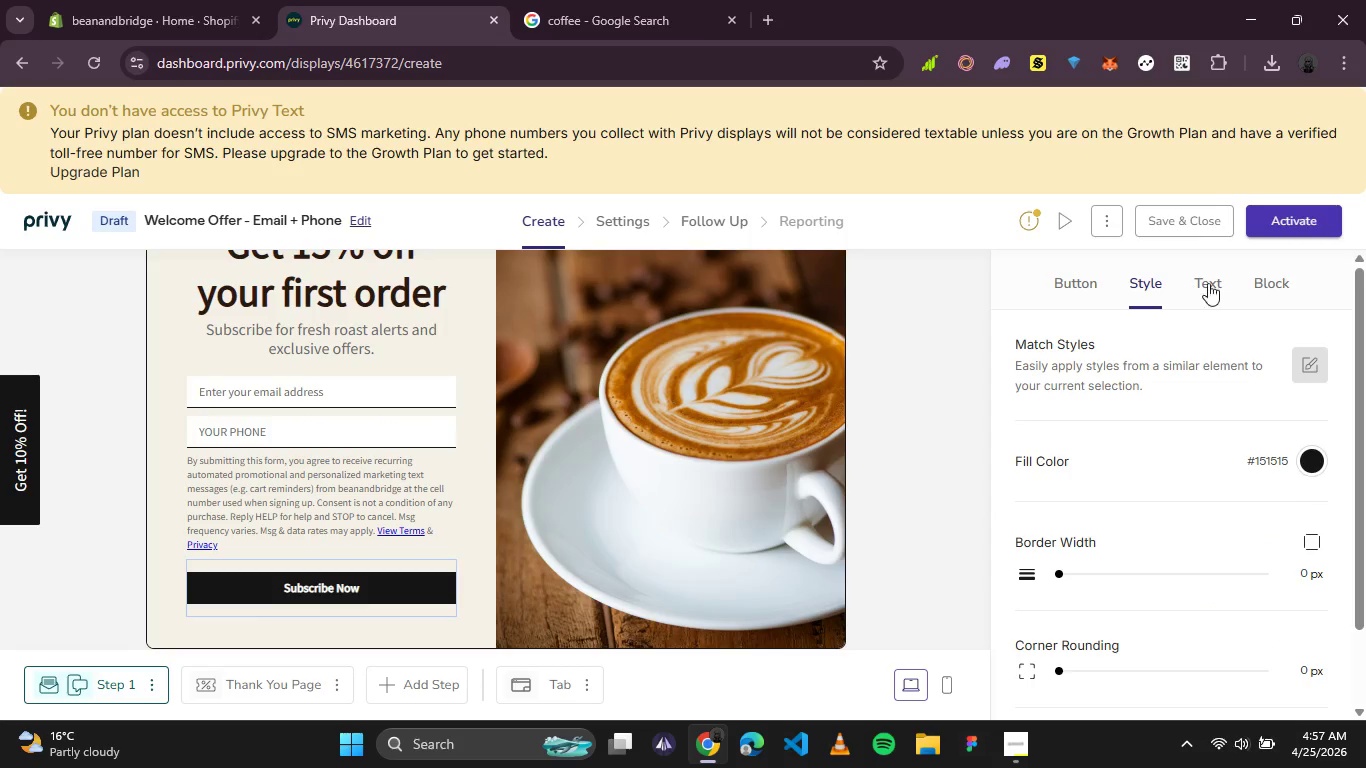 
left_click([1276, 293])
 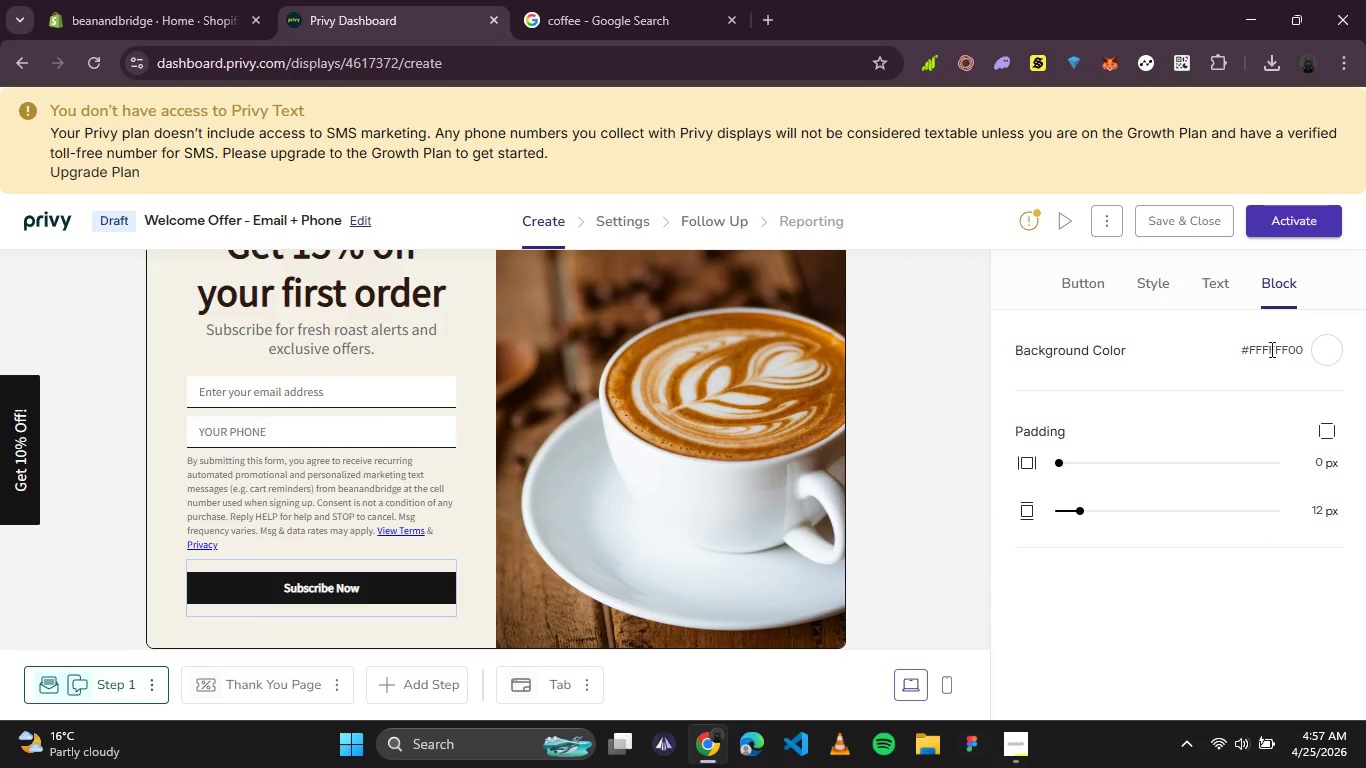 
mouse_move([1295, 374])
 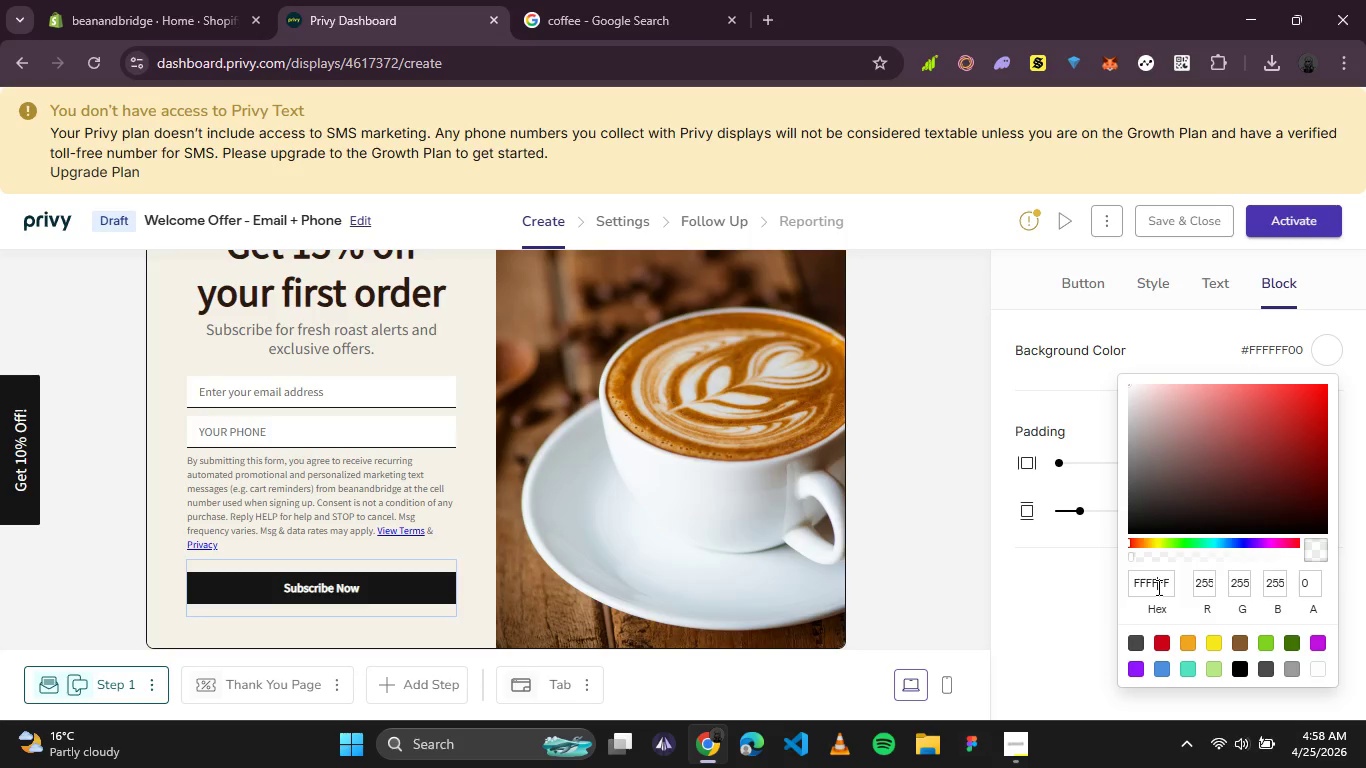 
double_click([1157, 587])
 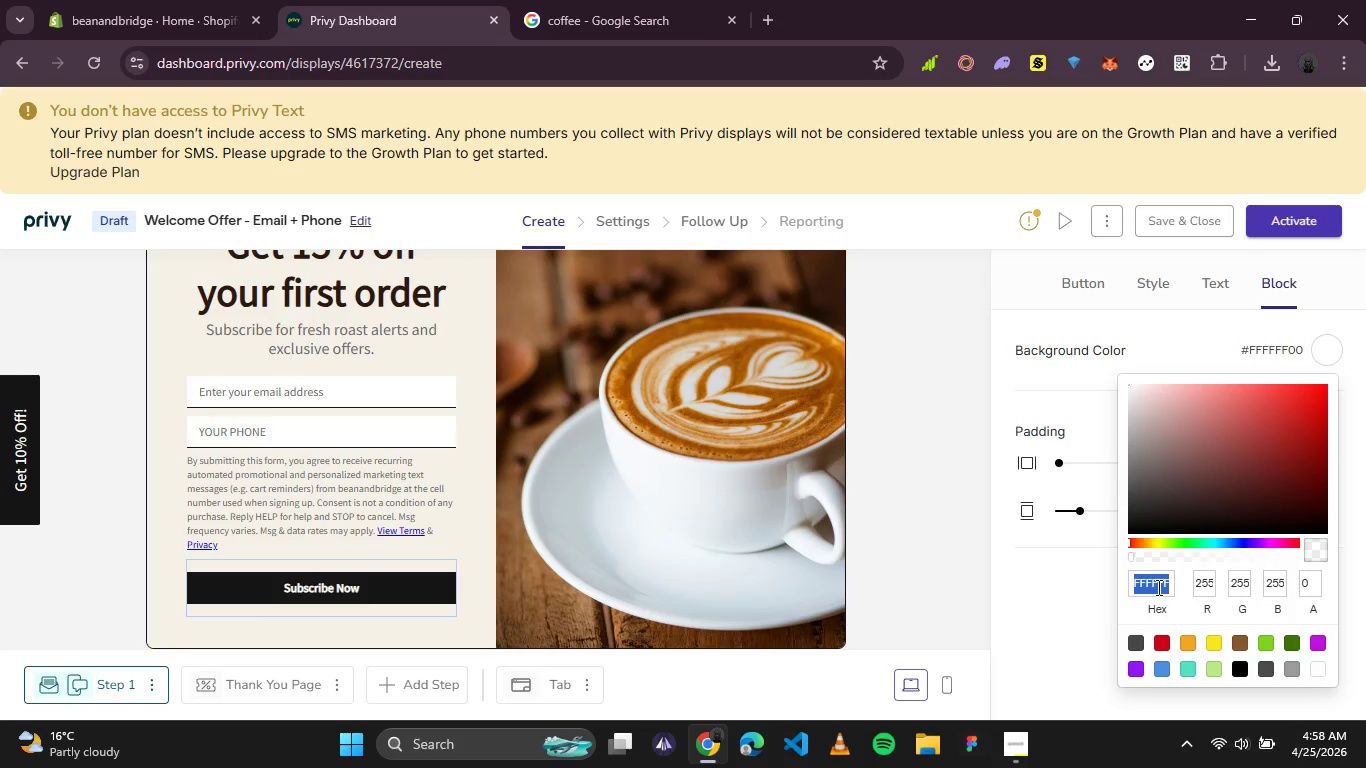 
triple_click([1157, 587])
 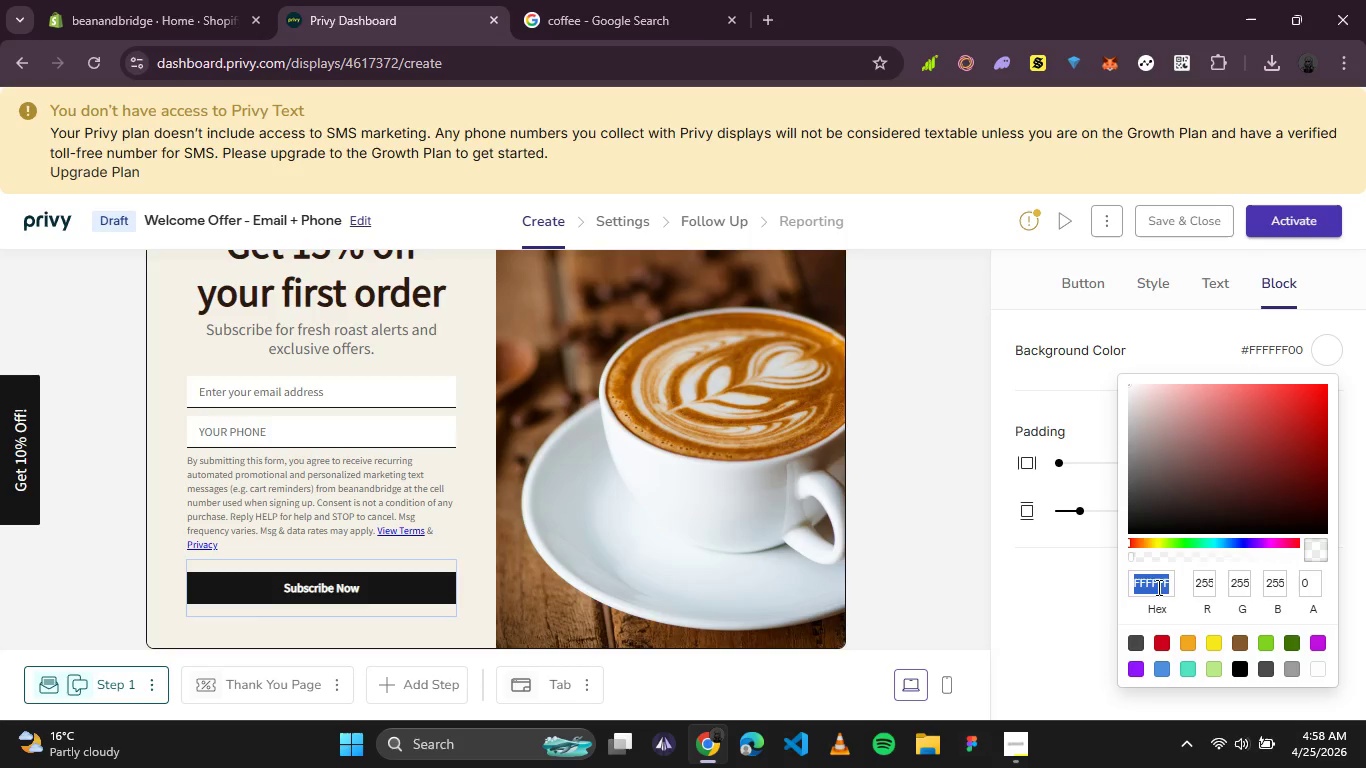 
type(5)
key(Backspace)
type(6F4E37)
 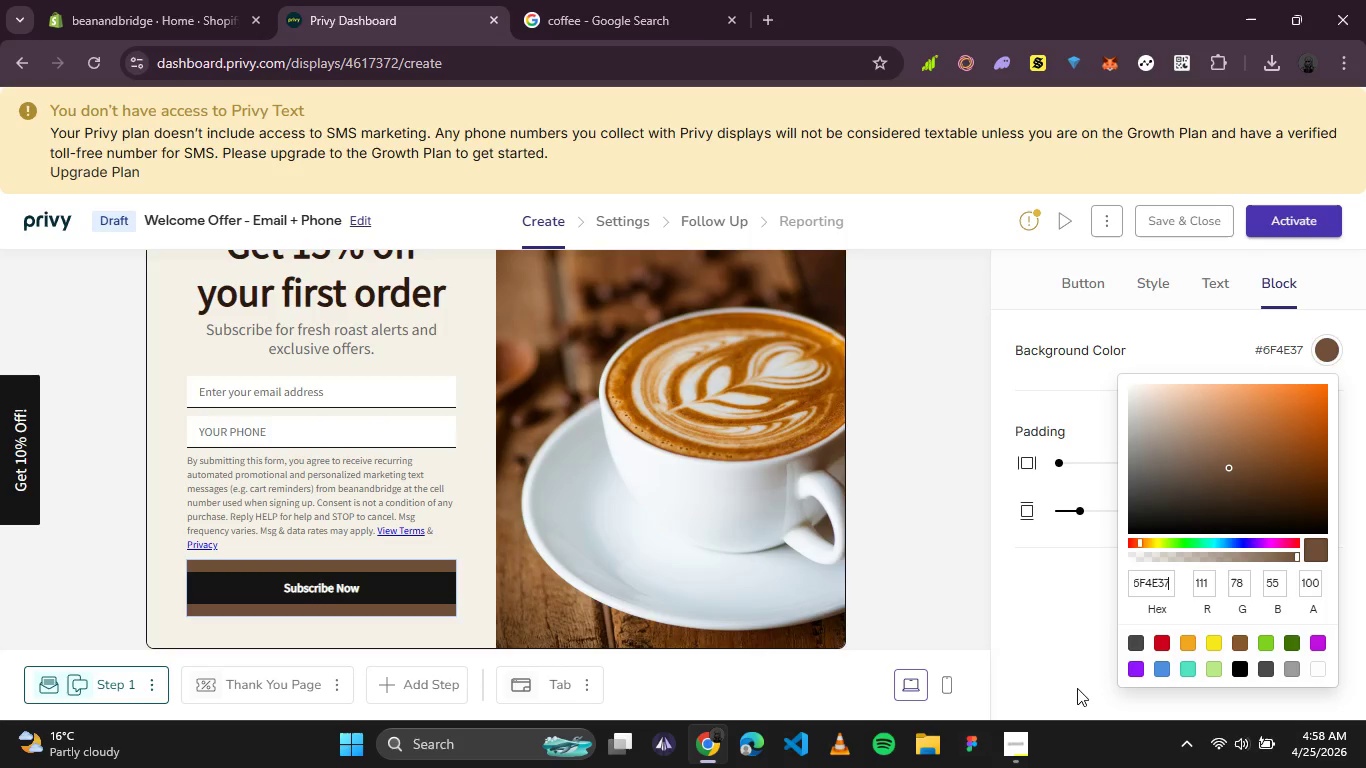 
wait(6.44)
 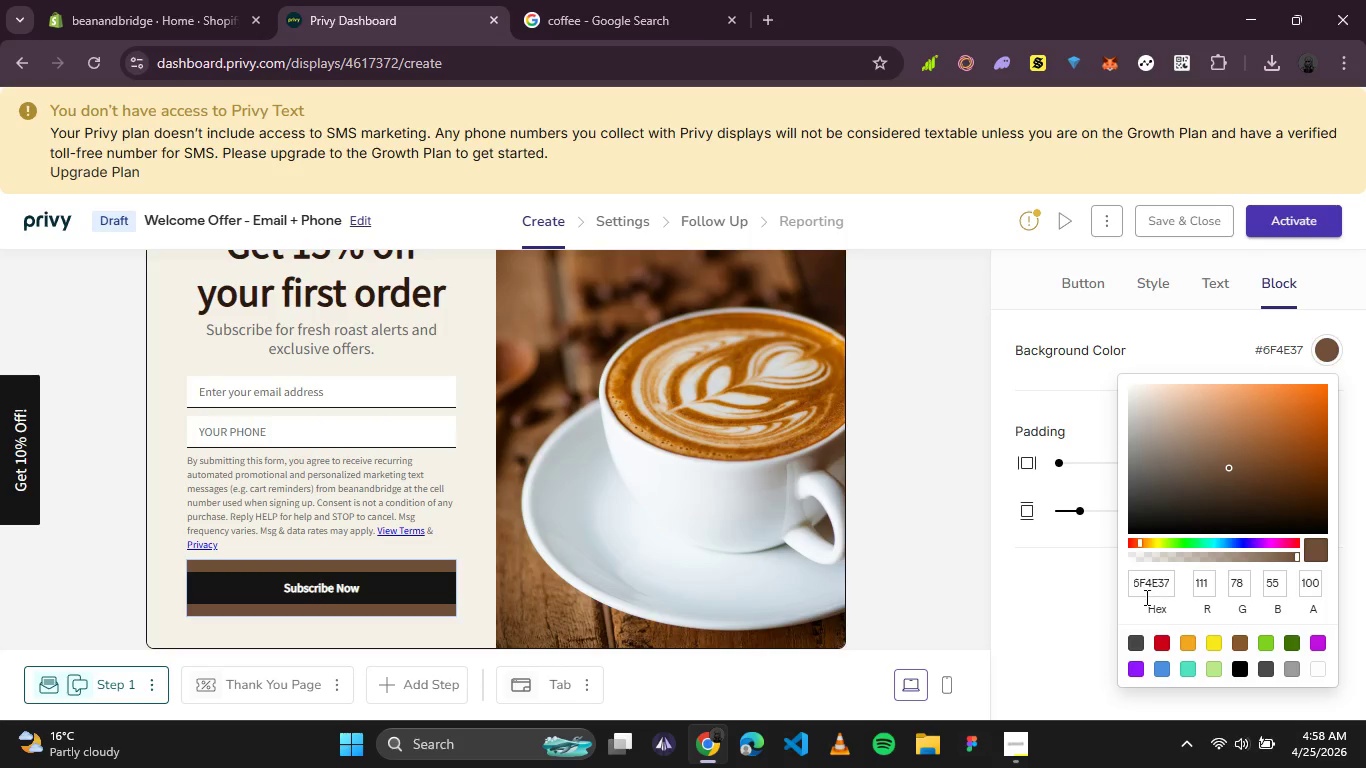 
key(Control+Z)
 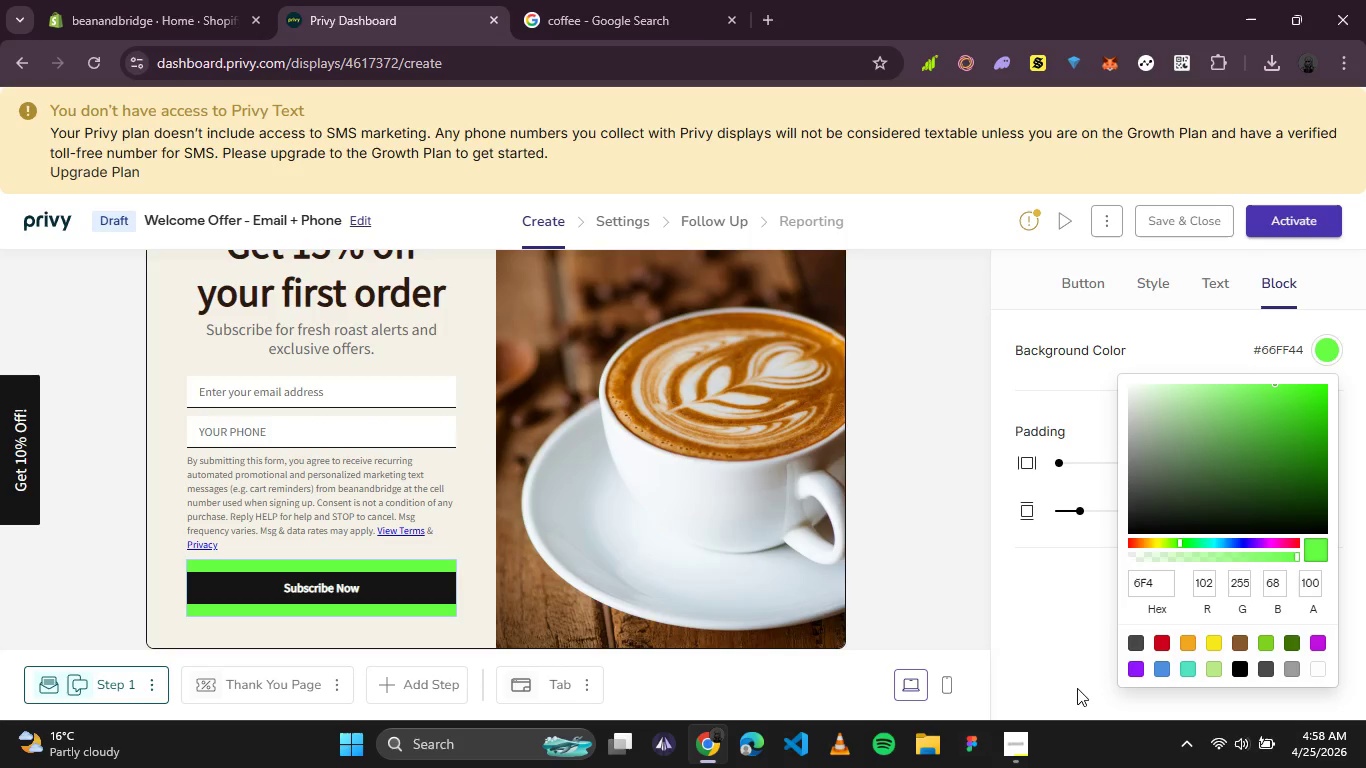 
key(Control+Z)
 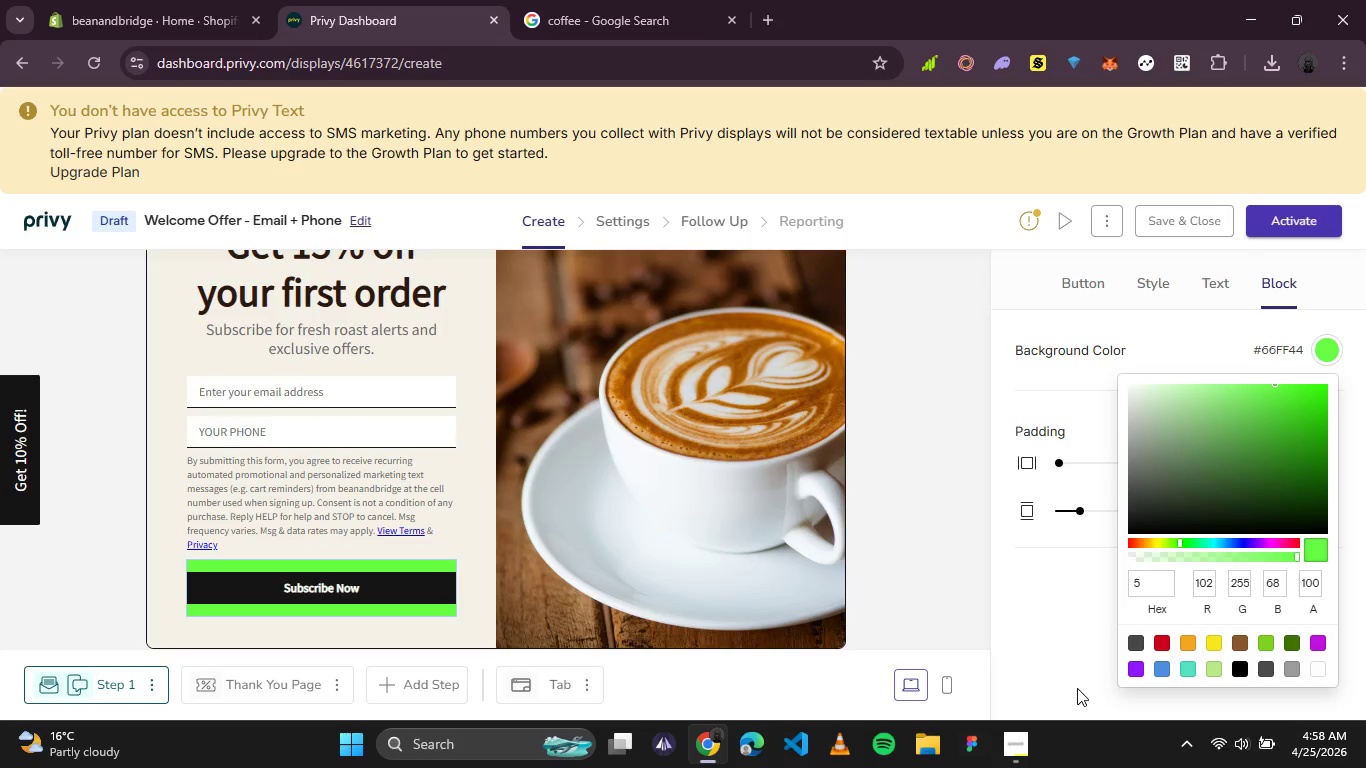 
key(Control+Z)
 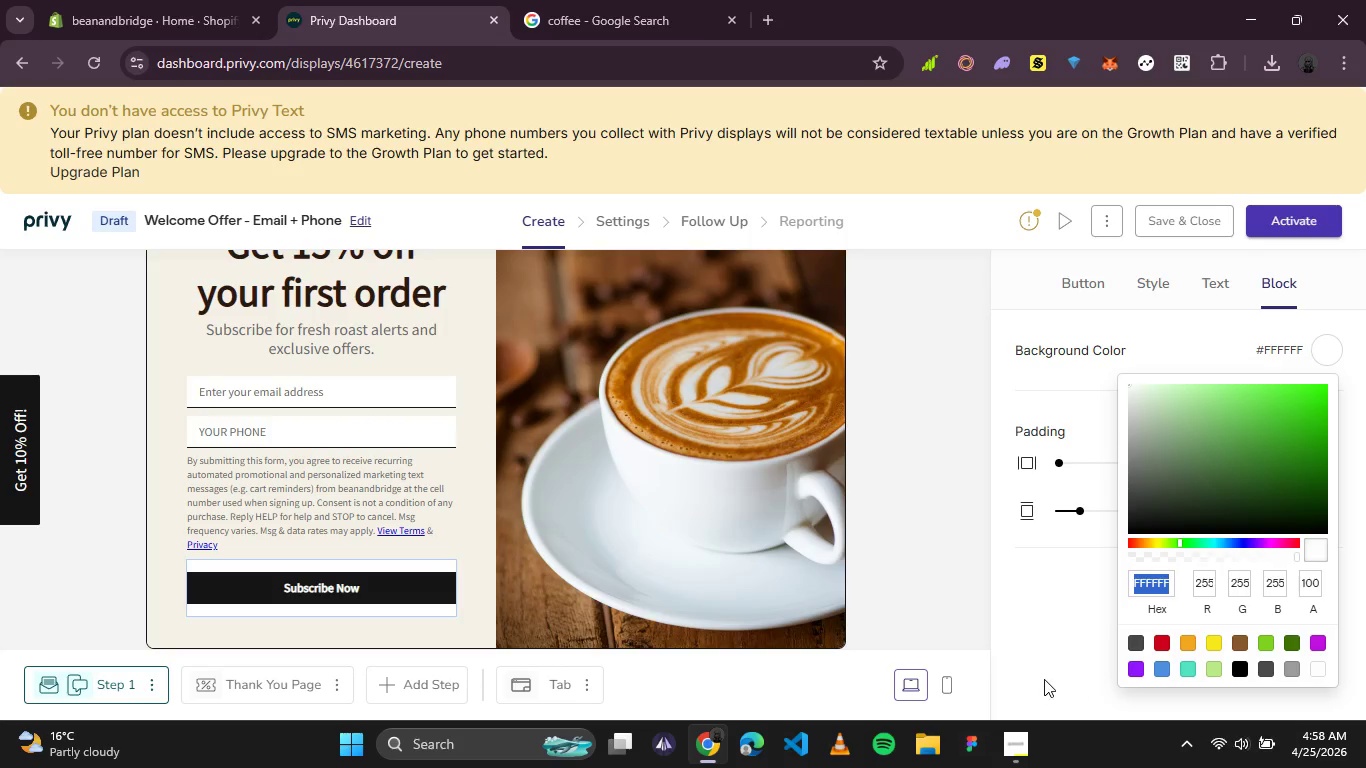 
key(Control+Z)
 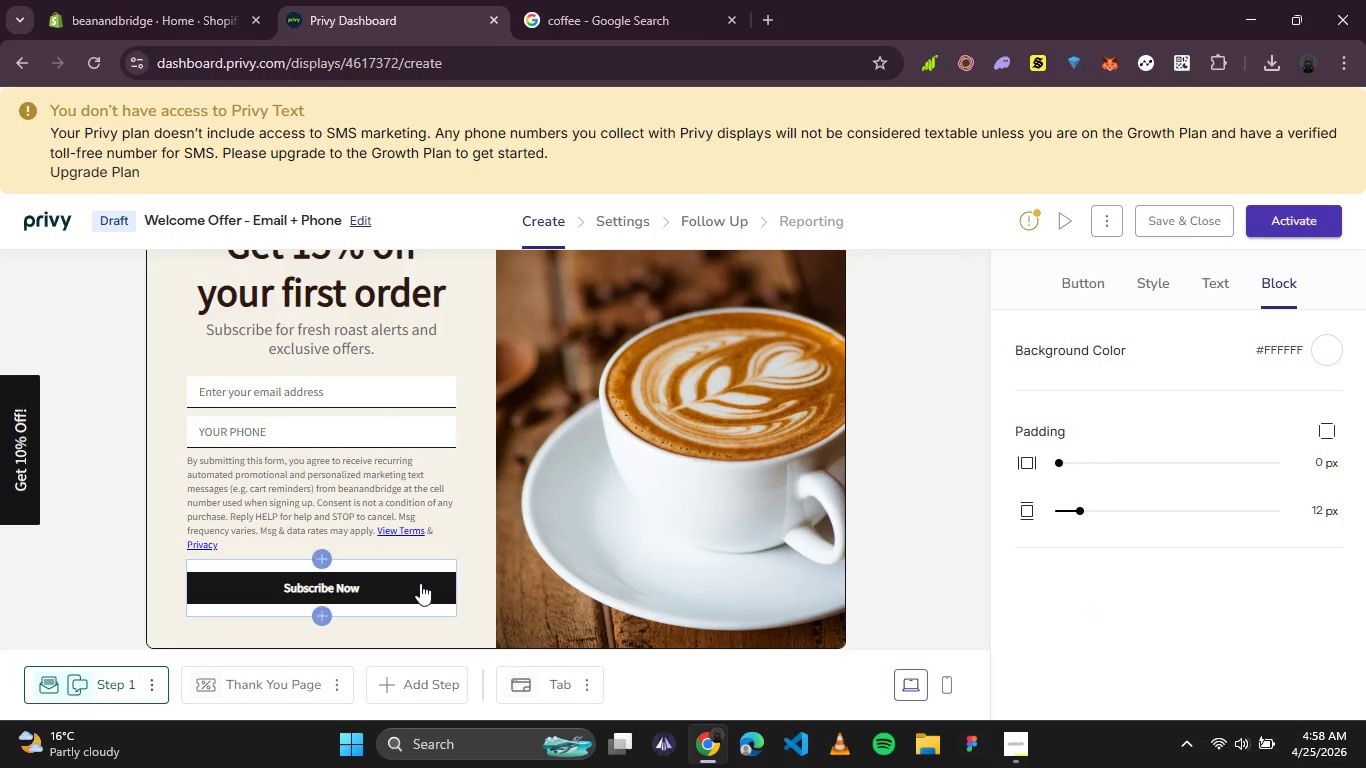 
left_click([940, 578])
 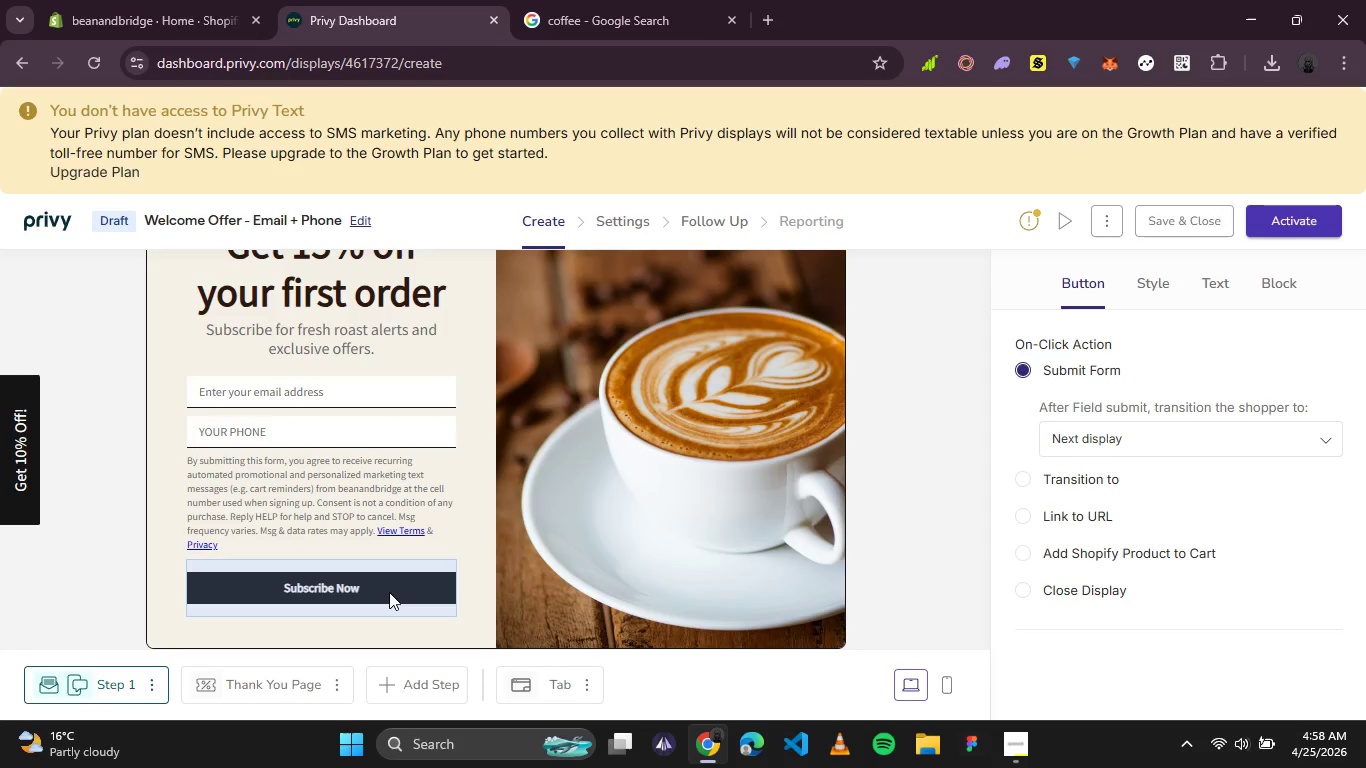 
wait(13.14)
 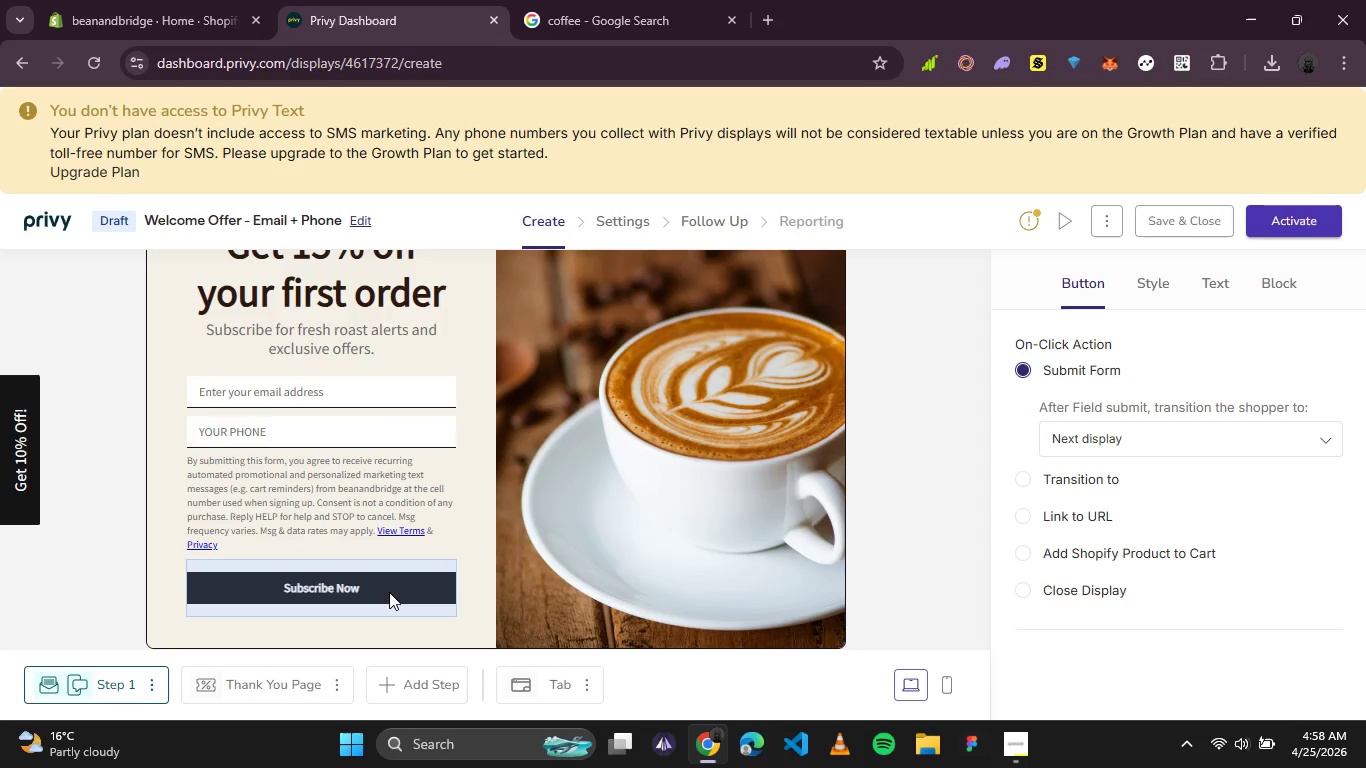 
left_click([427, 585])
 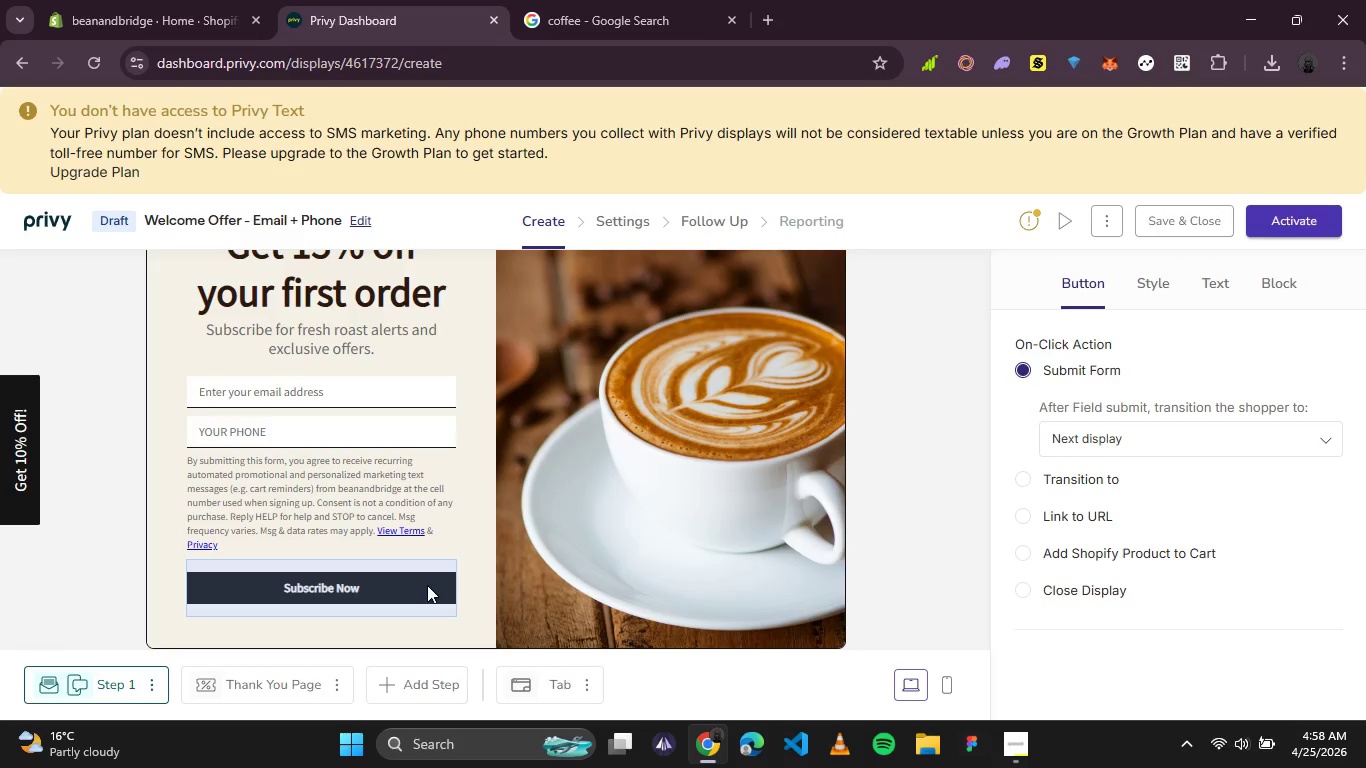 
left_click([427, 585])
 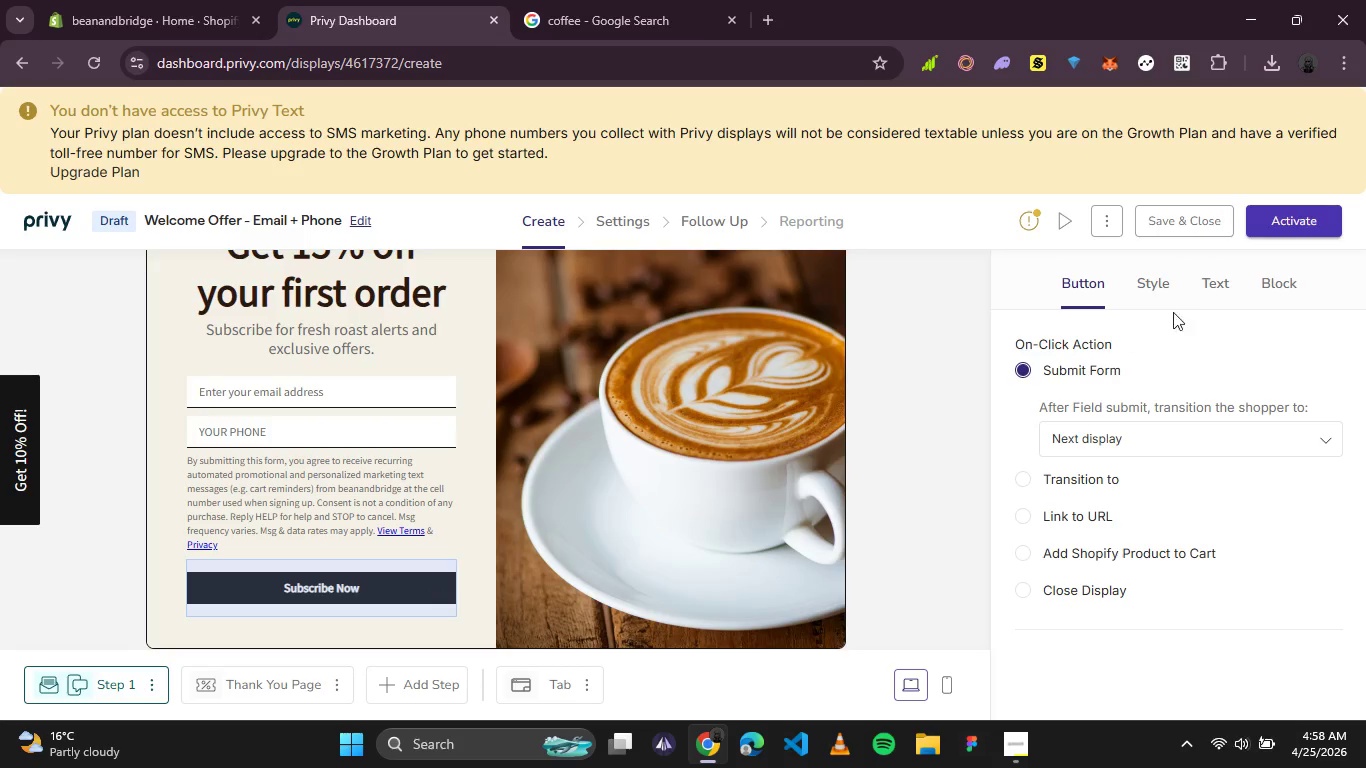 
left_click([1168, 289])
 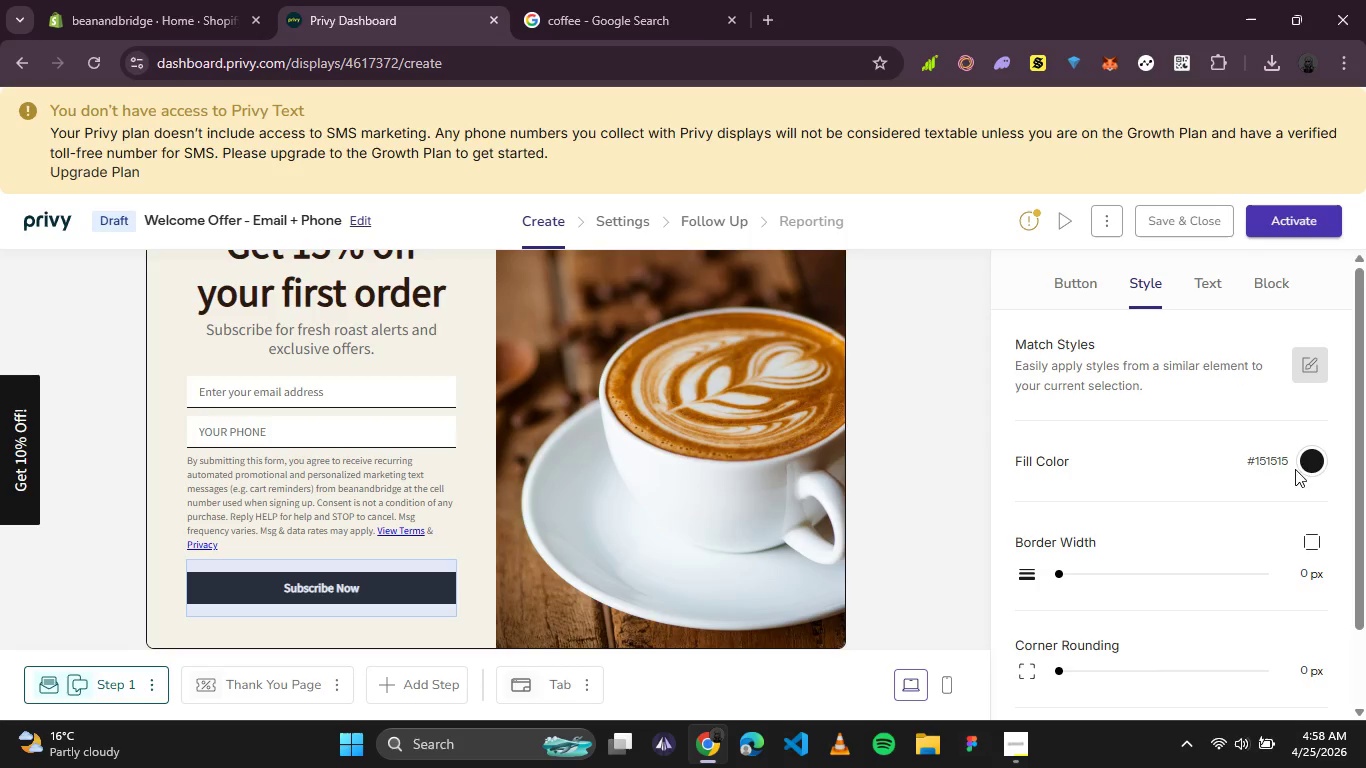 
left_click([1308, 469])
 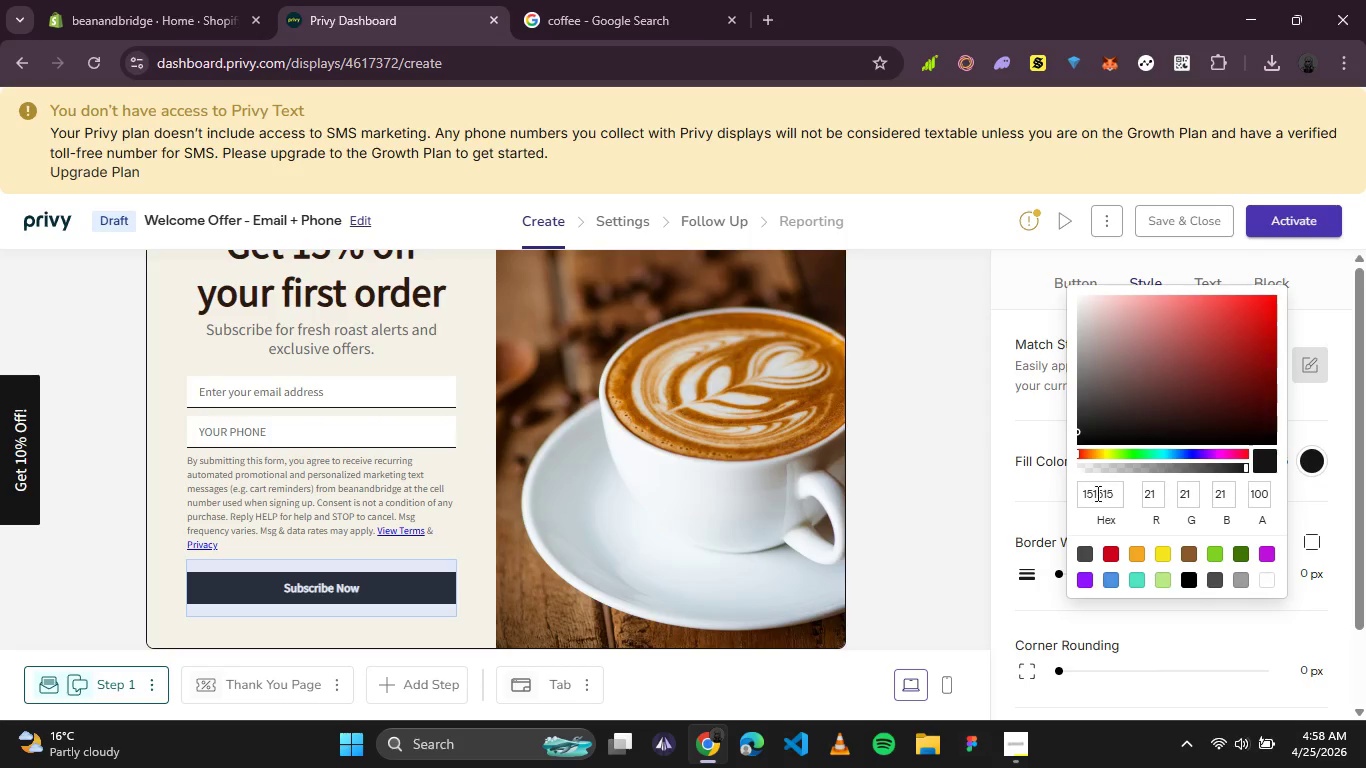 
left_click([1096, 493])
 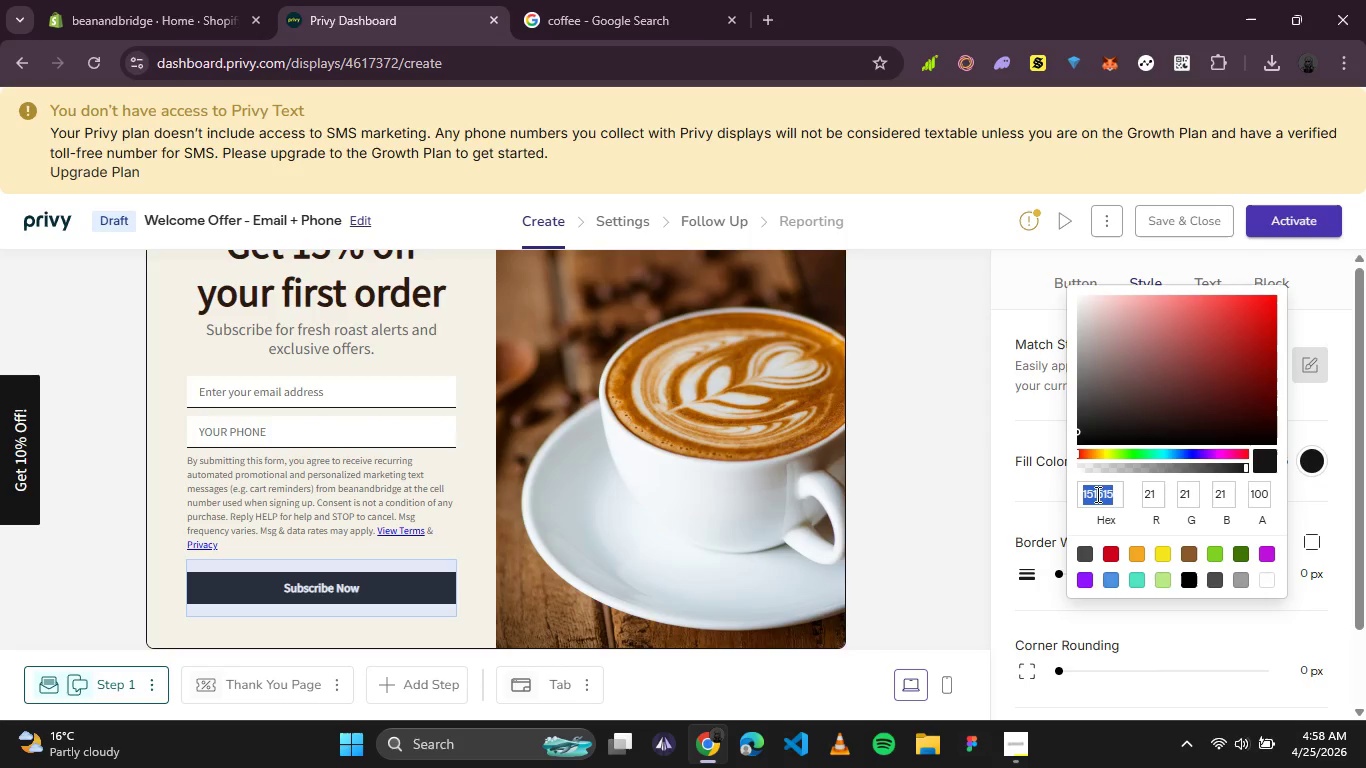 
key(Control+C)
 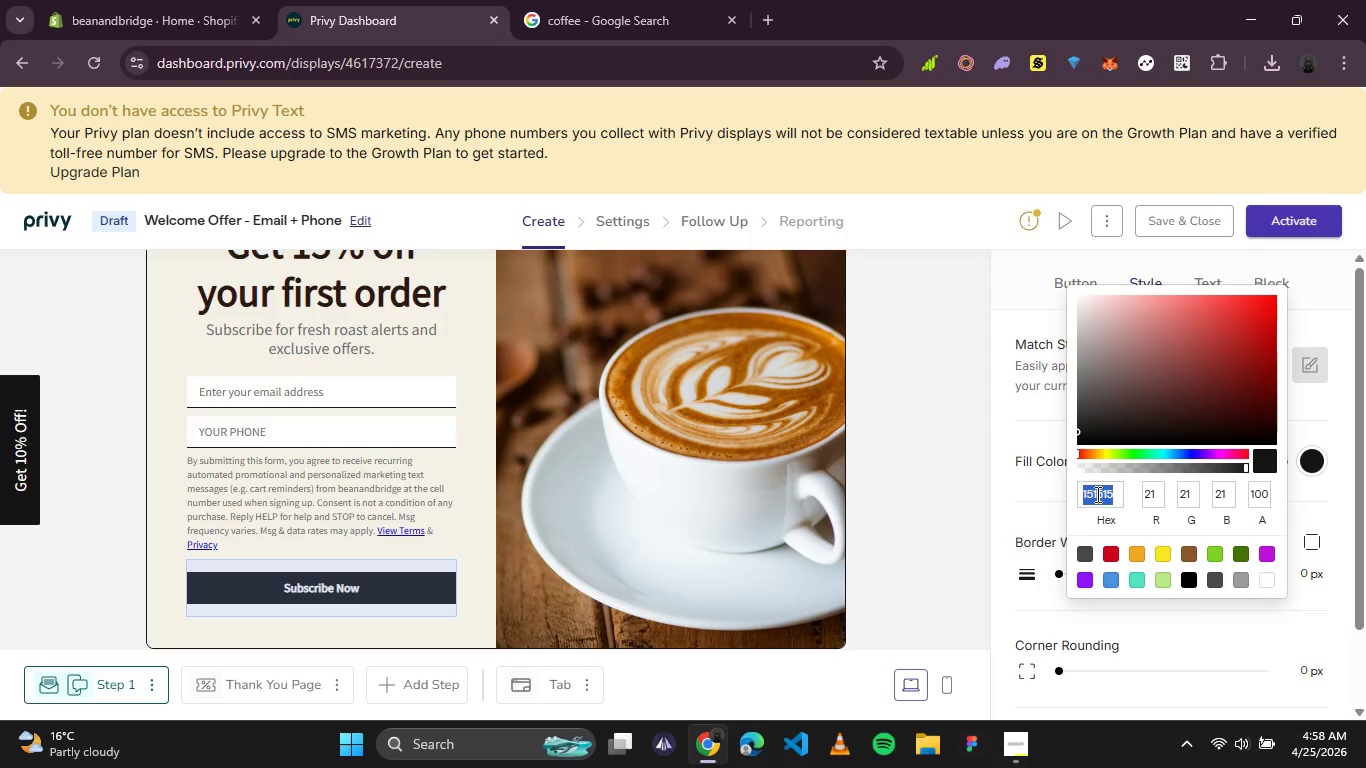 
wait(14.97)
 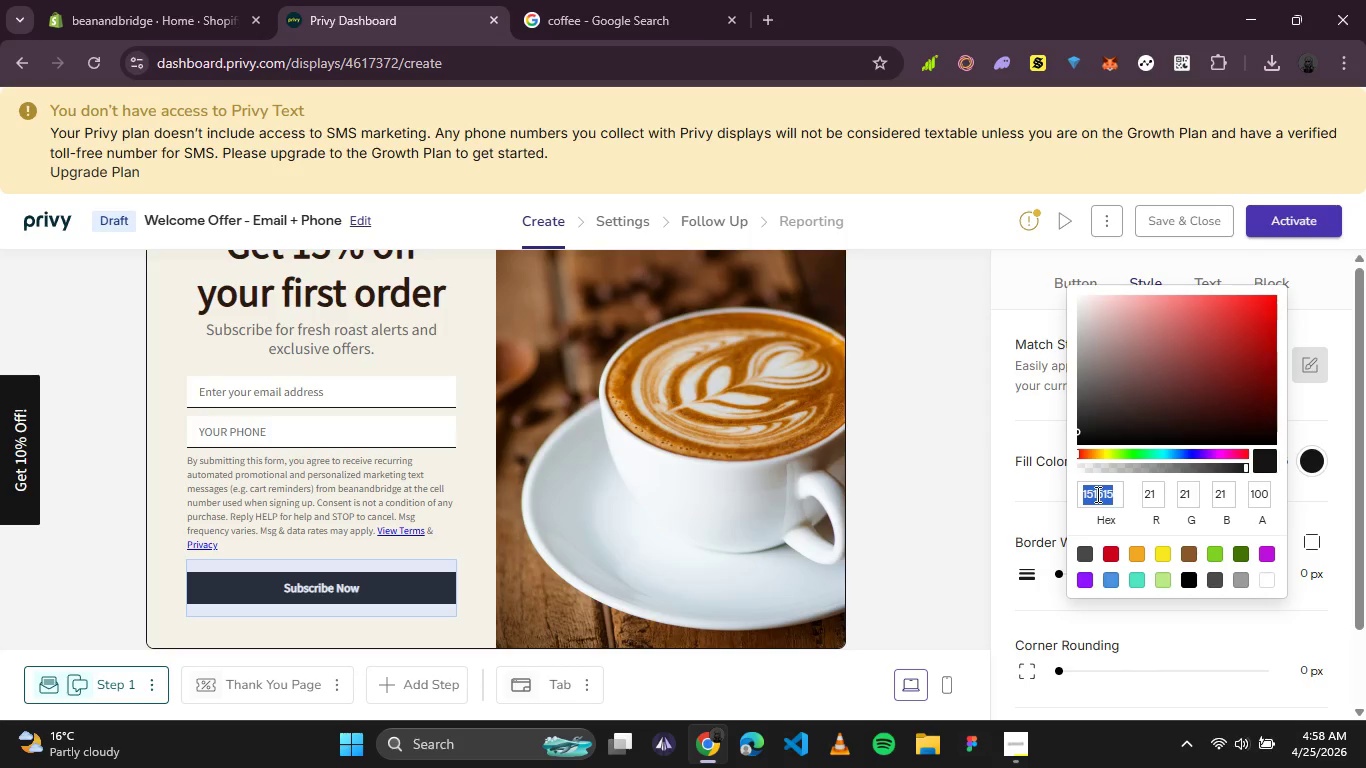 
type(64)
key(Backspace)
type(F4E37)
 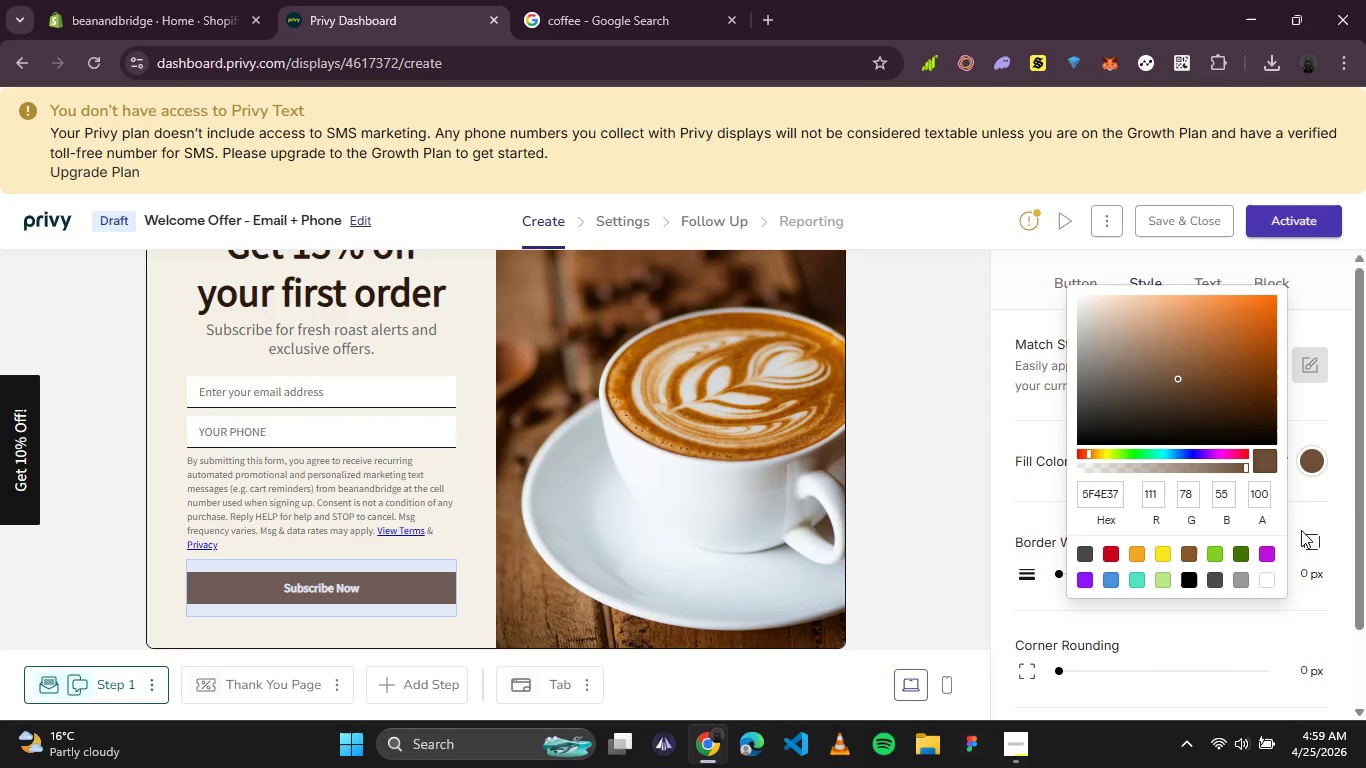 
left_click([1340, 489])
 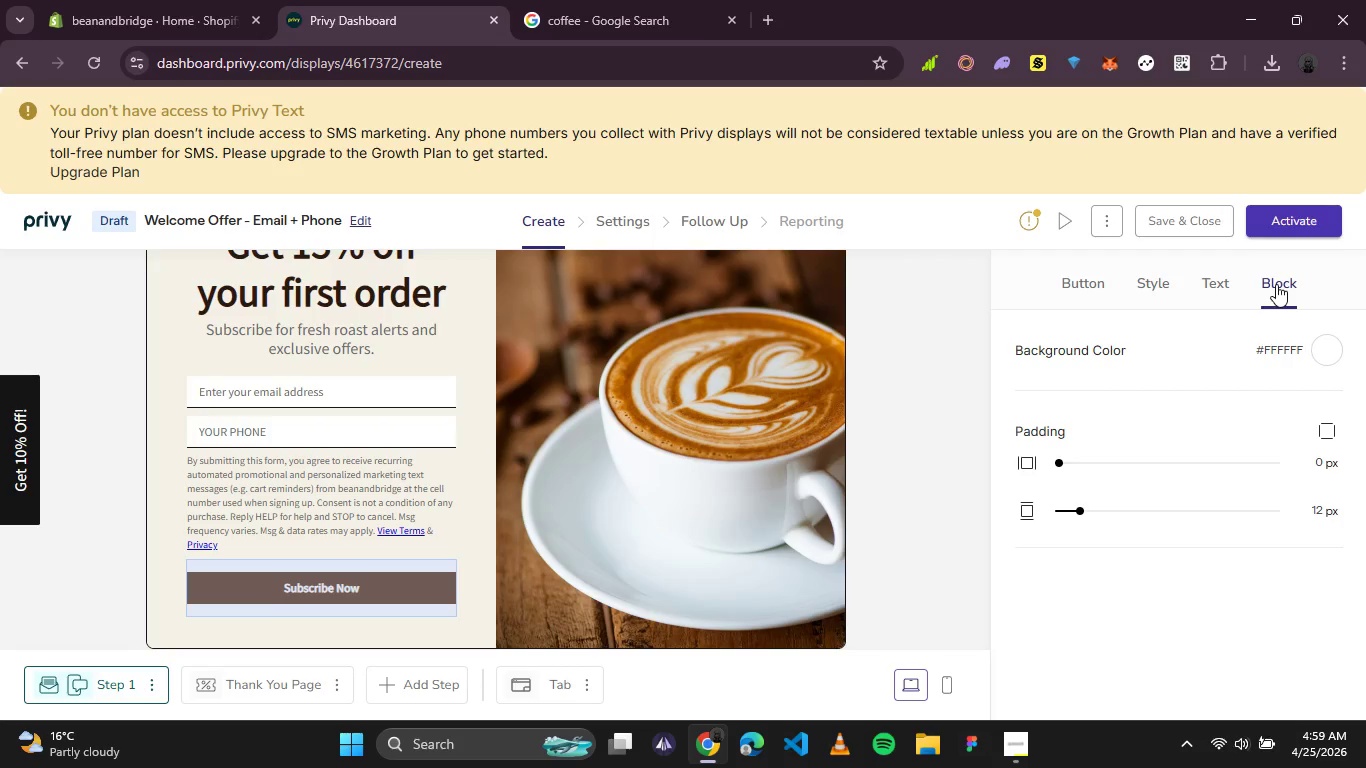 
left_click([1322, 354])
 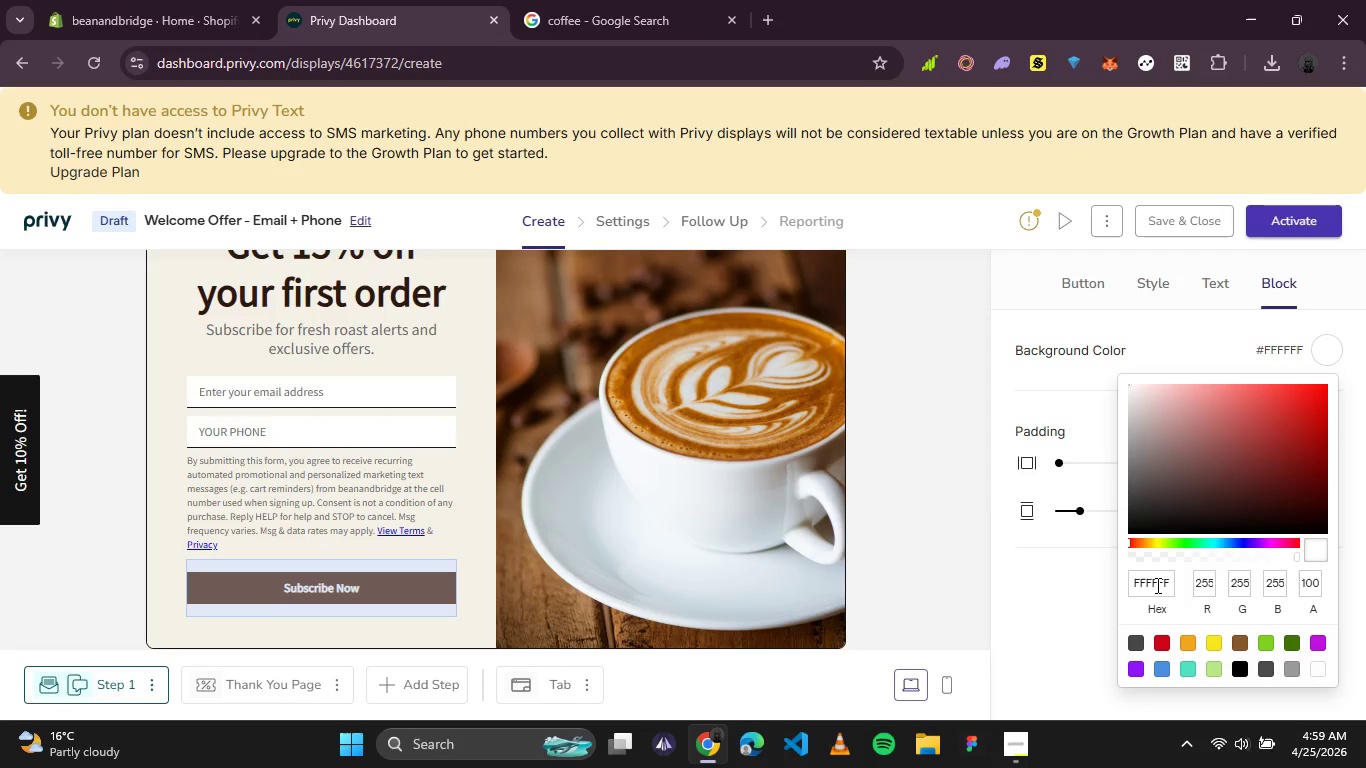 
double_click([1156, 583])
 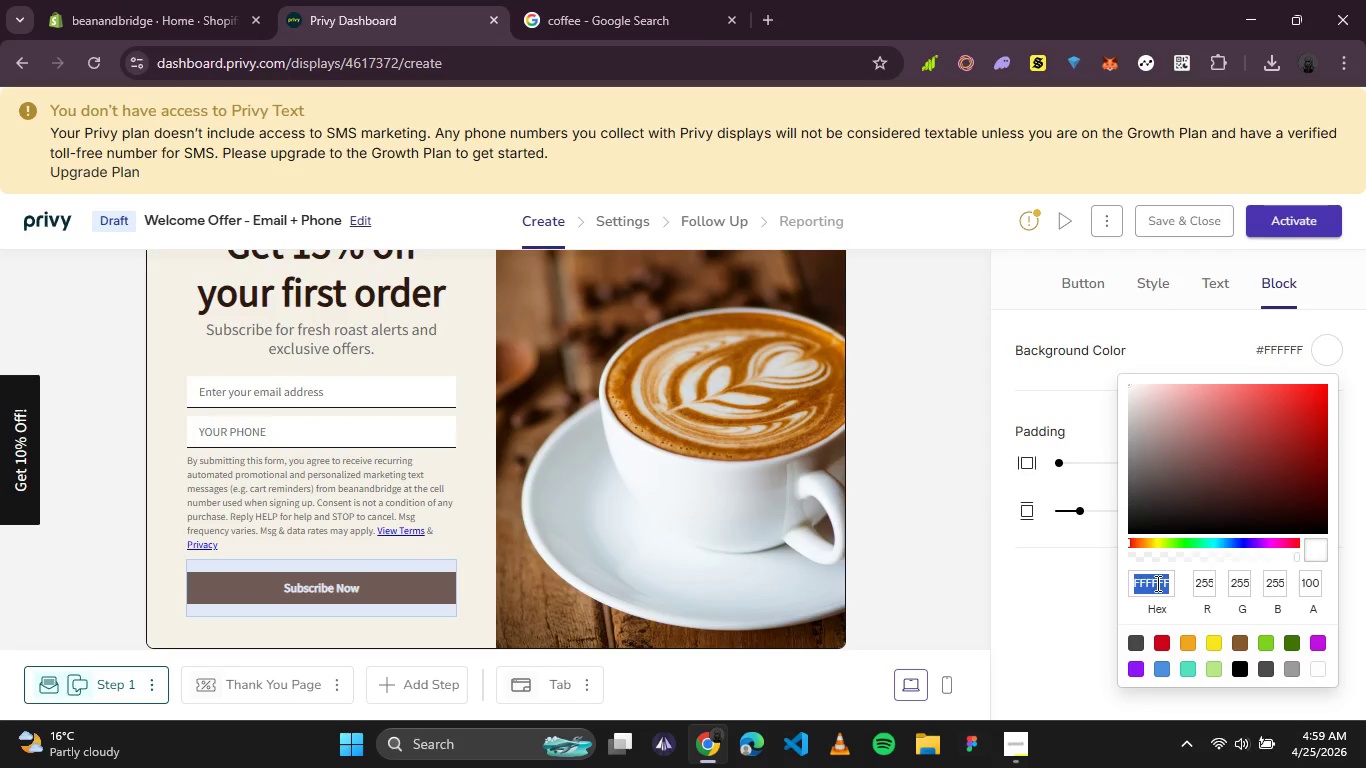 
type(6F4E37)
 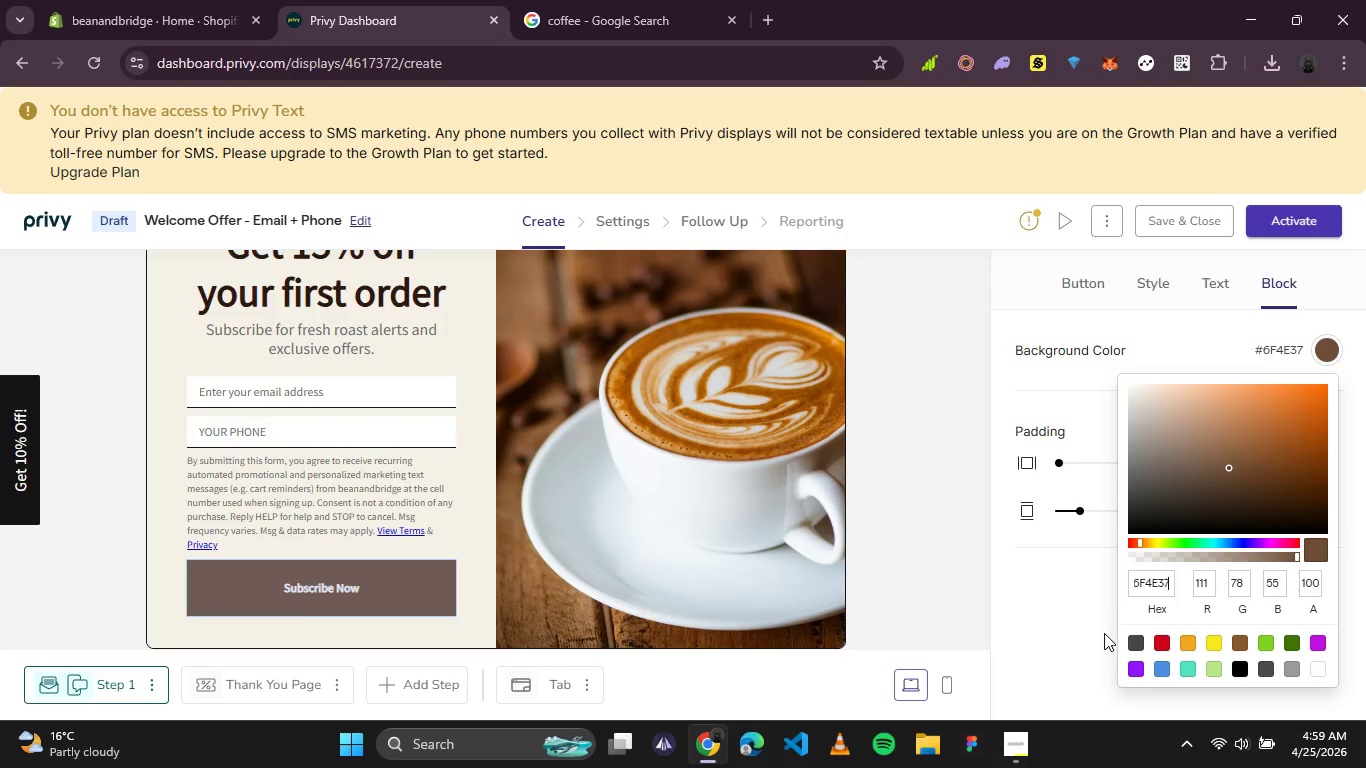 
left_click([1080, 603])
 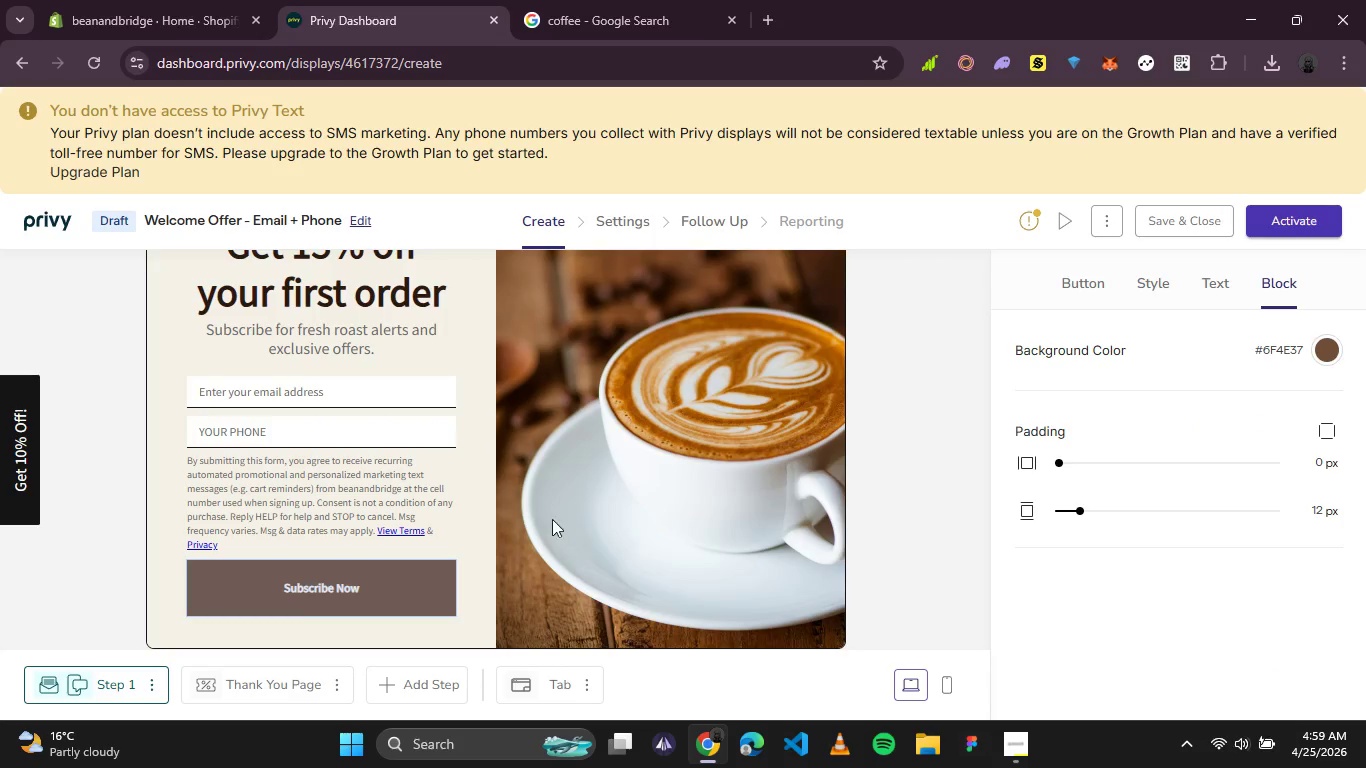 
scroll: coordinate [939, 354], scroll_direction: up, amount: 6.0
 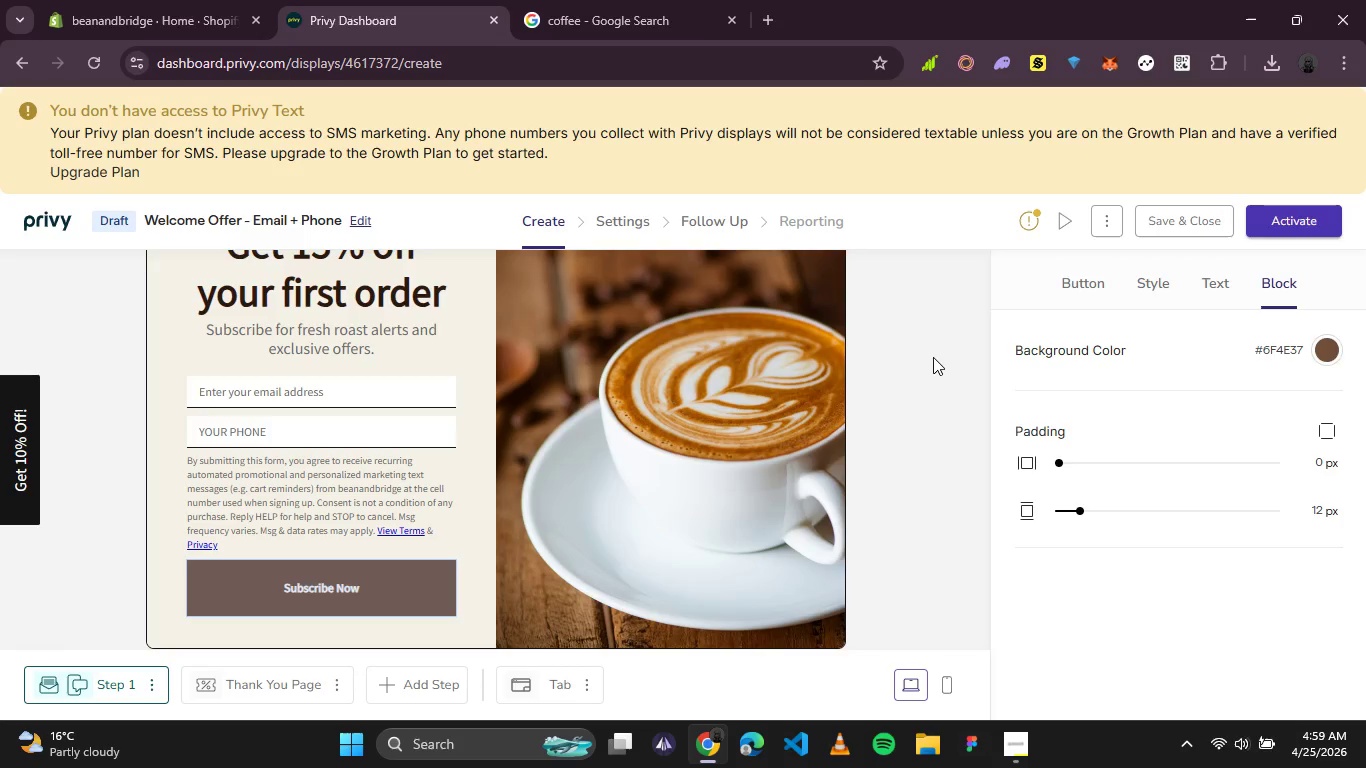 
wait(16.67)
 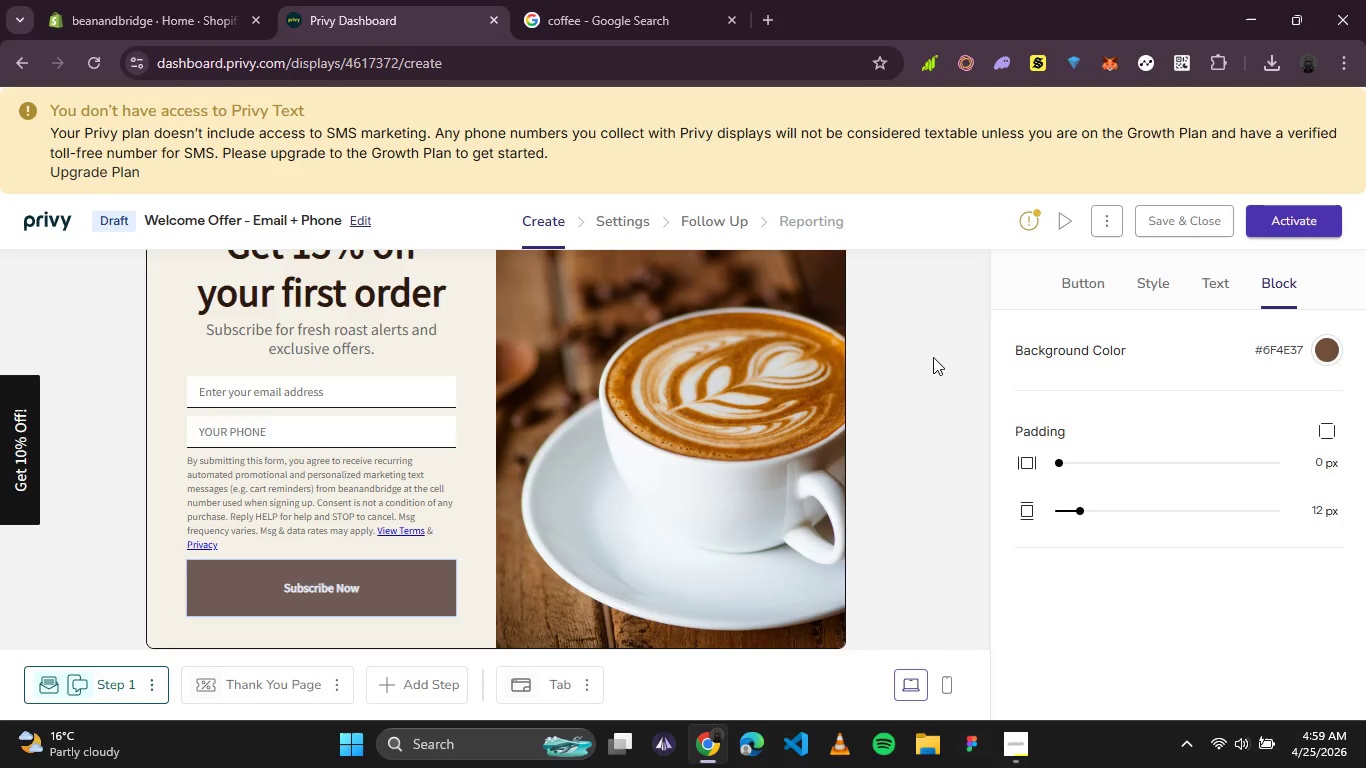 
left_click([1083, 289])
 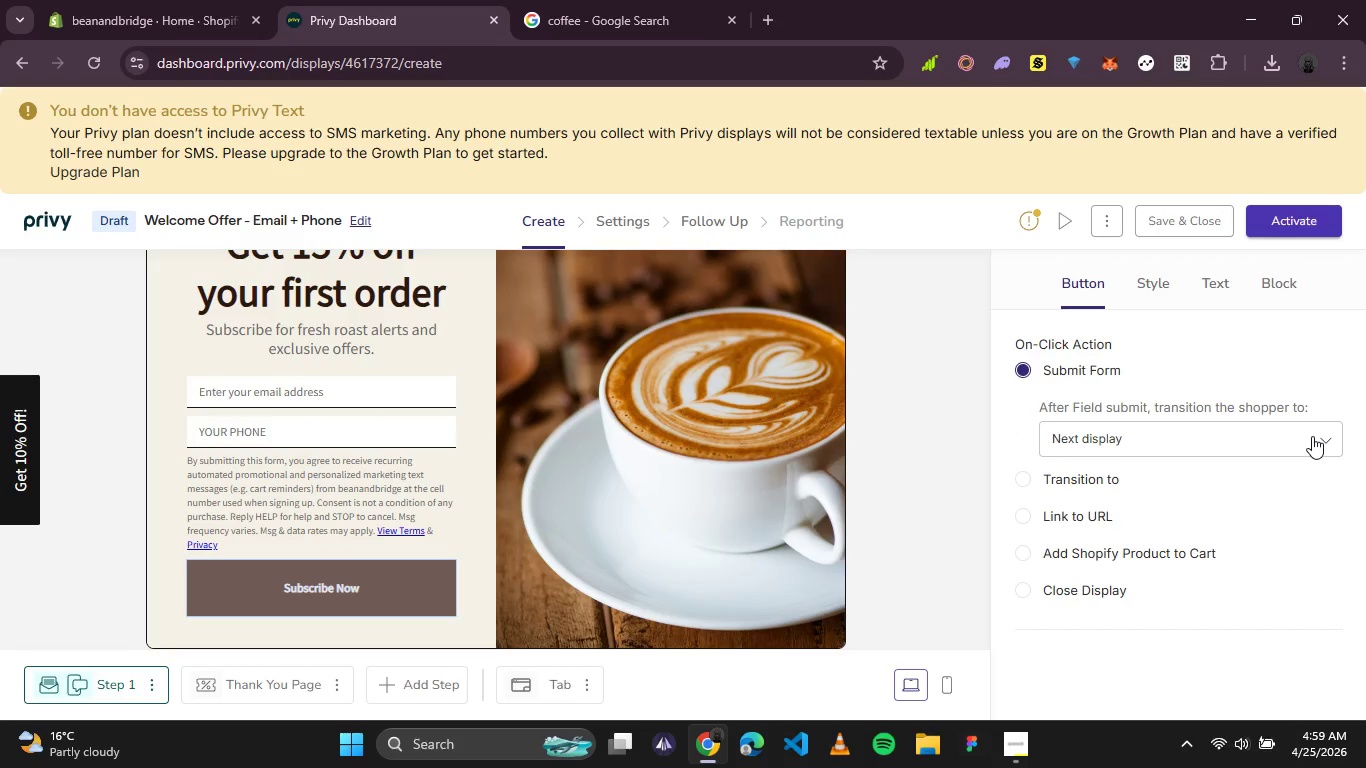 
wait(5.17)
 